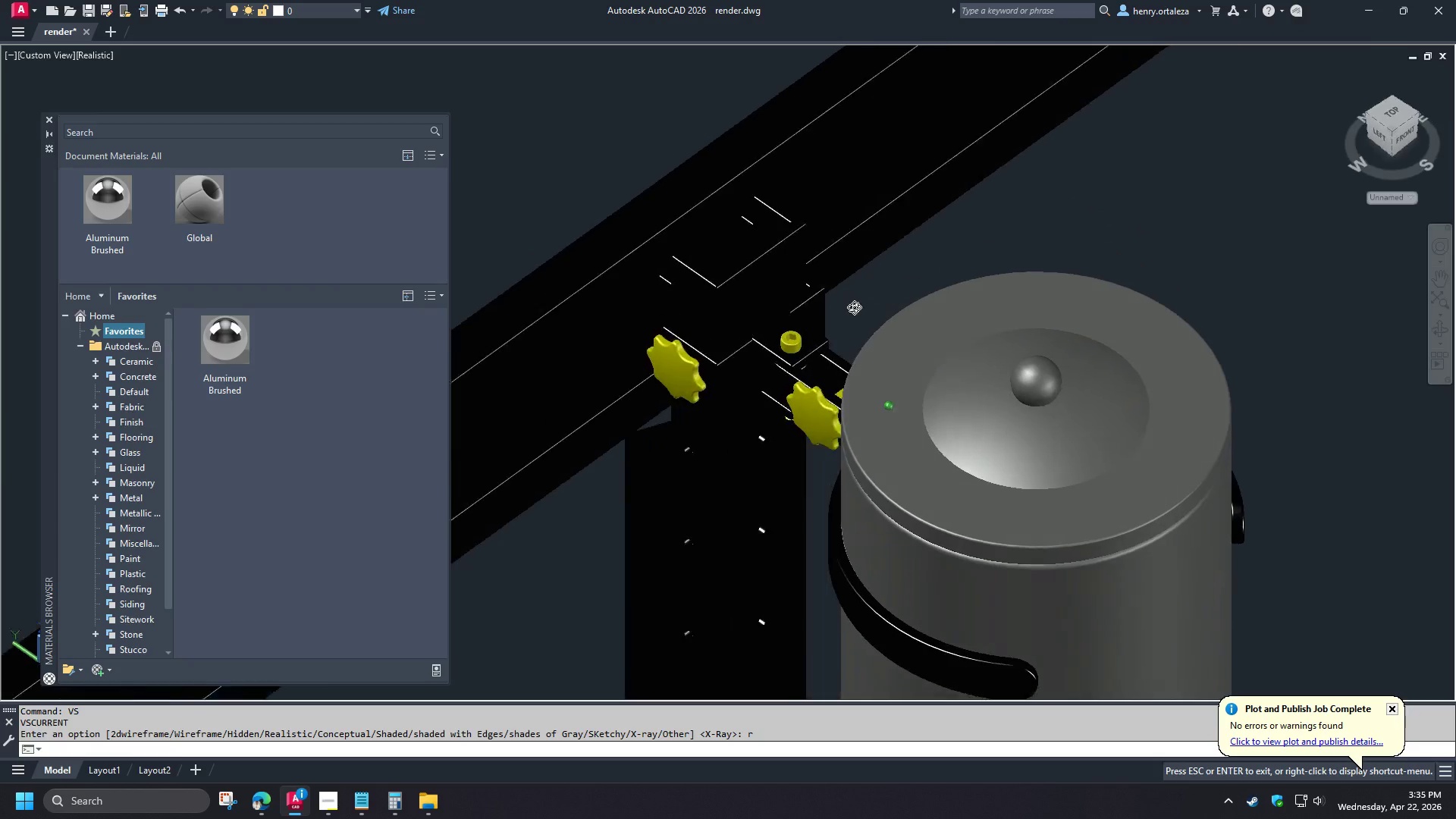 
hold_key(key=ShiftLeft, duration=1.11)
 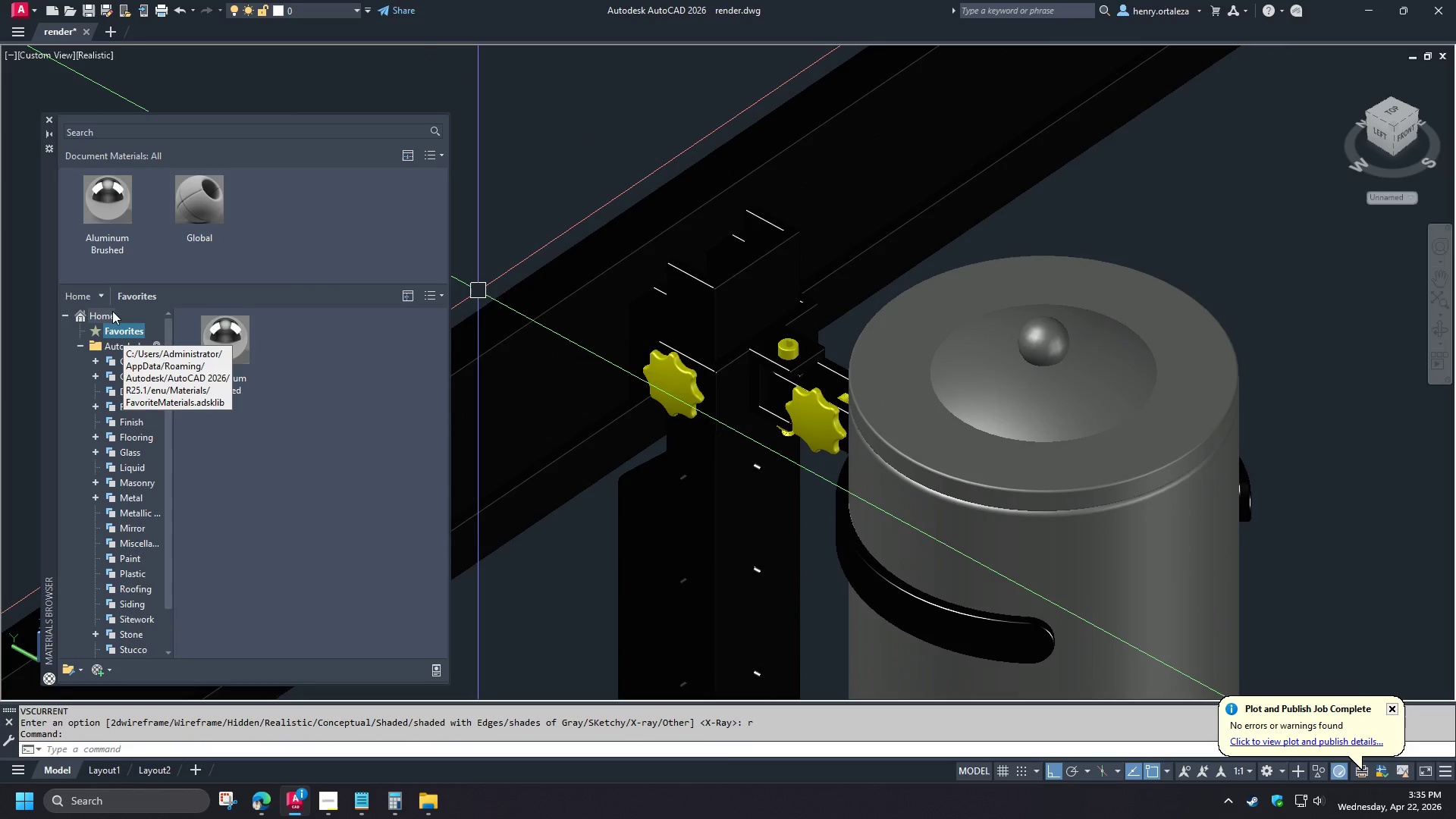 
scroll: coordinate [866, 293], scroll_direction: down, amount: 1.0
 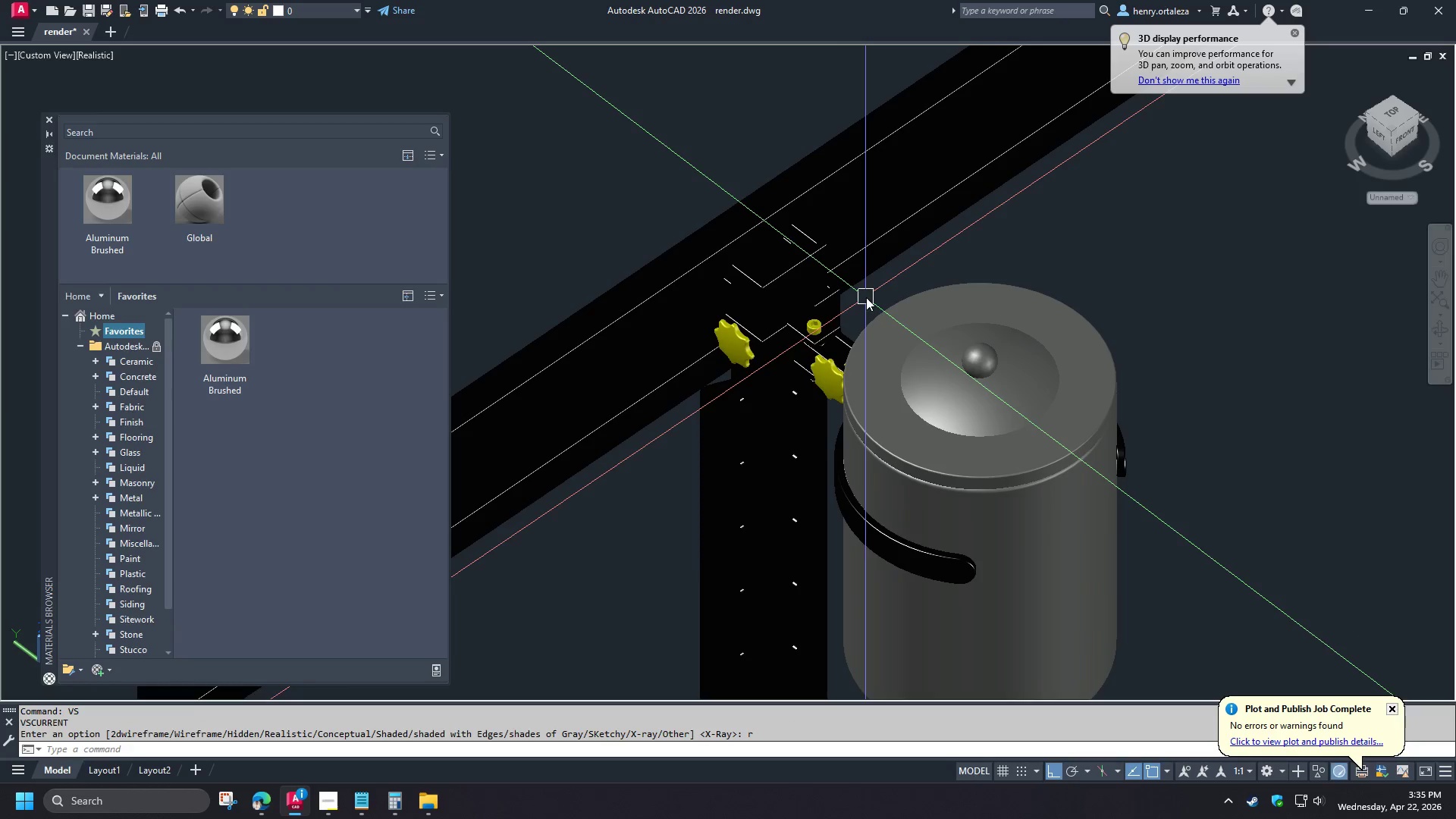 
scroll: coordinate [863, 299], scroll_direction: up, amount: 1.0
 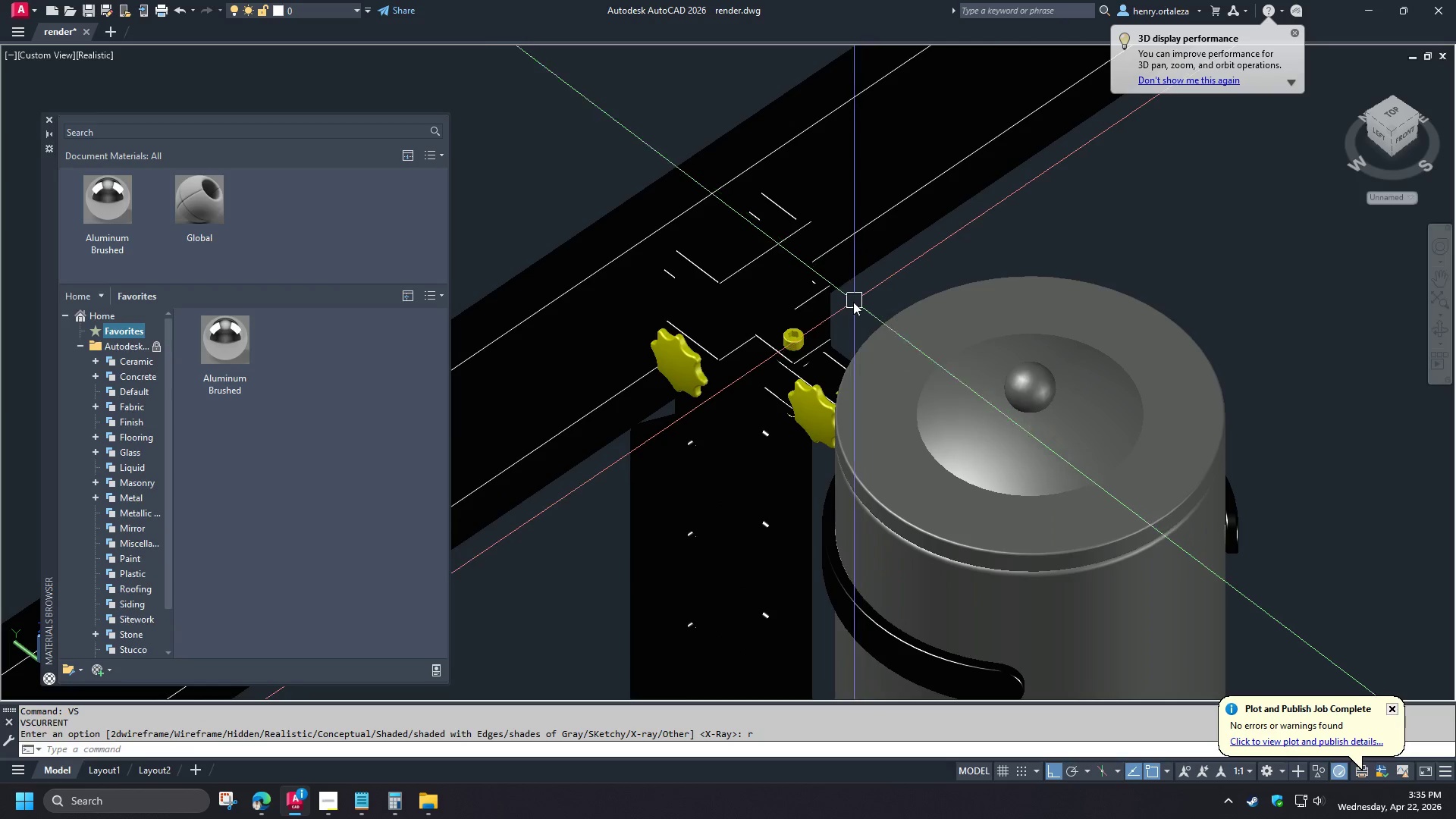 
wait(9.05)
 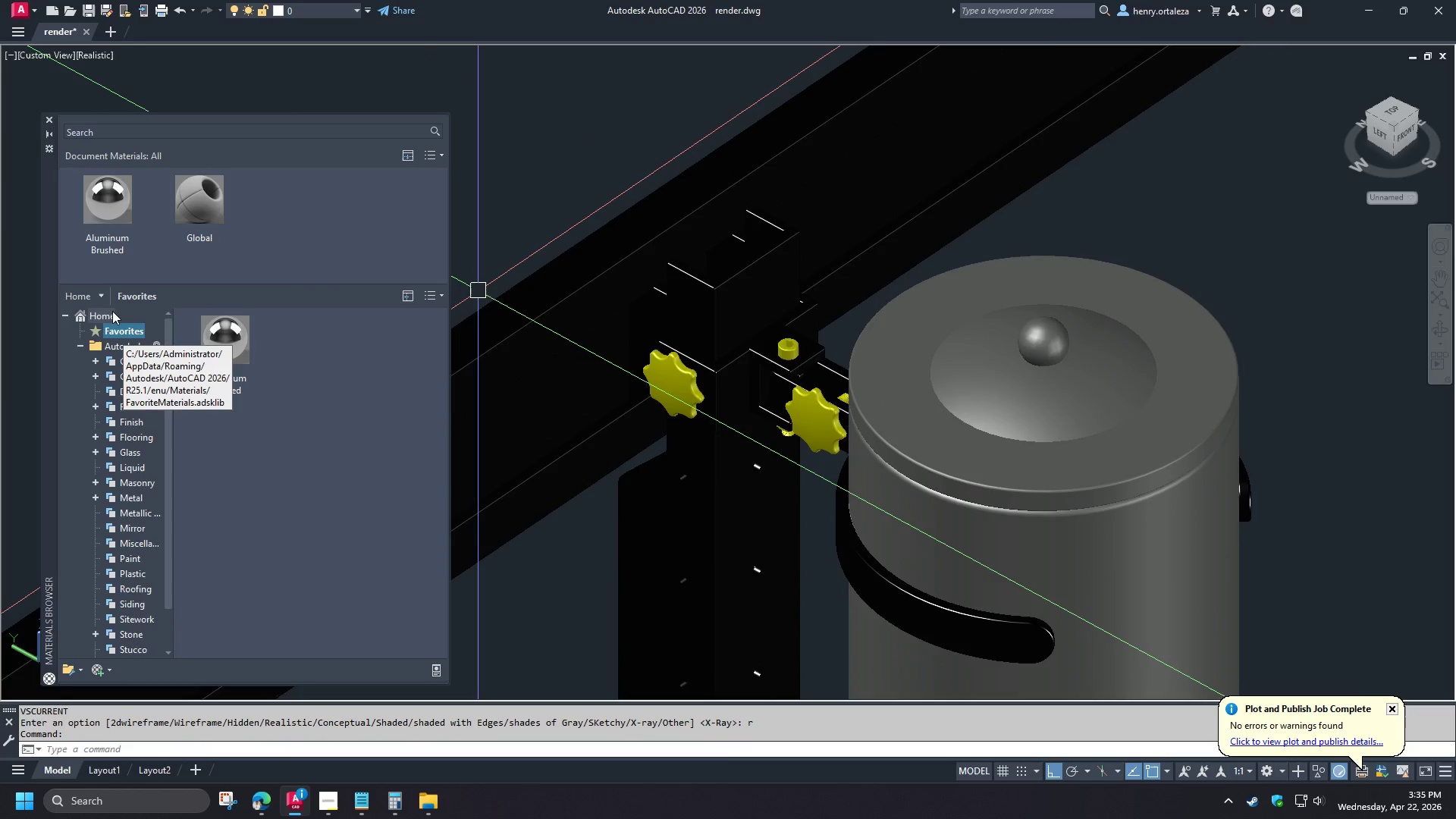 
left_click([95, 499])
 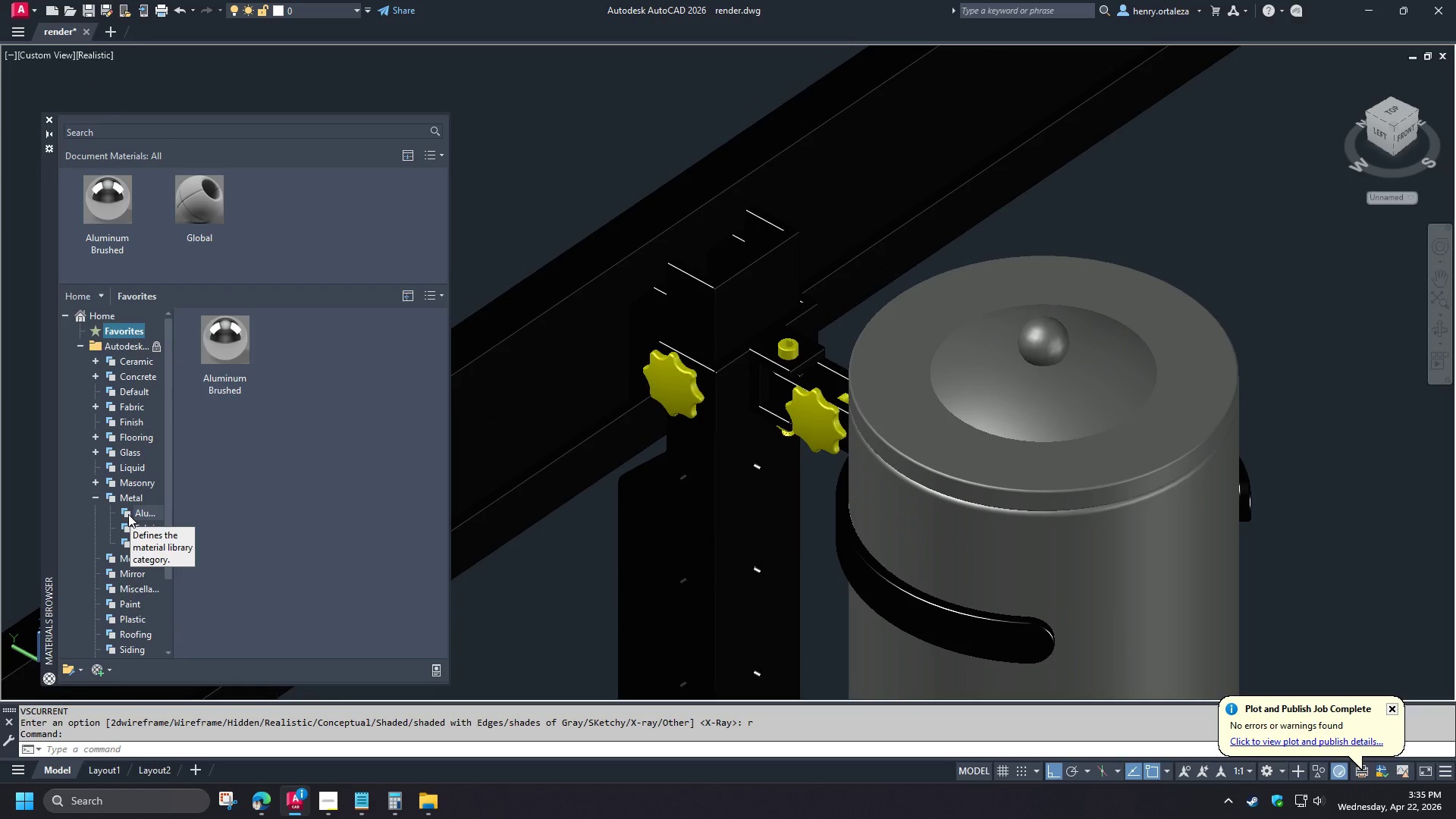 
left_click([95, 499])
 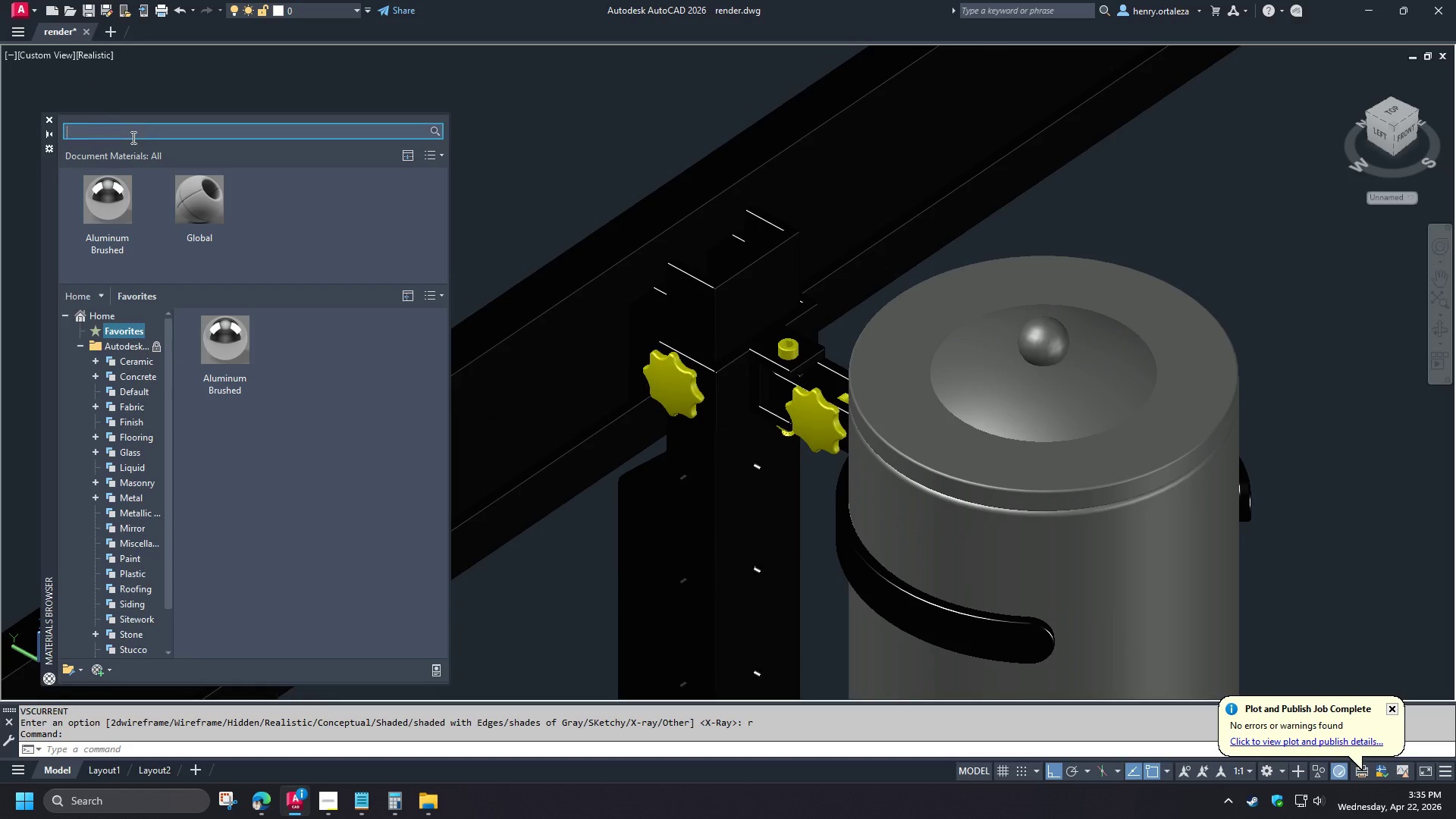 
type(chrom)
 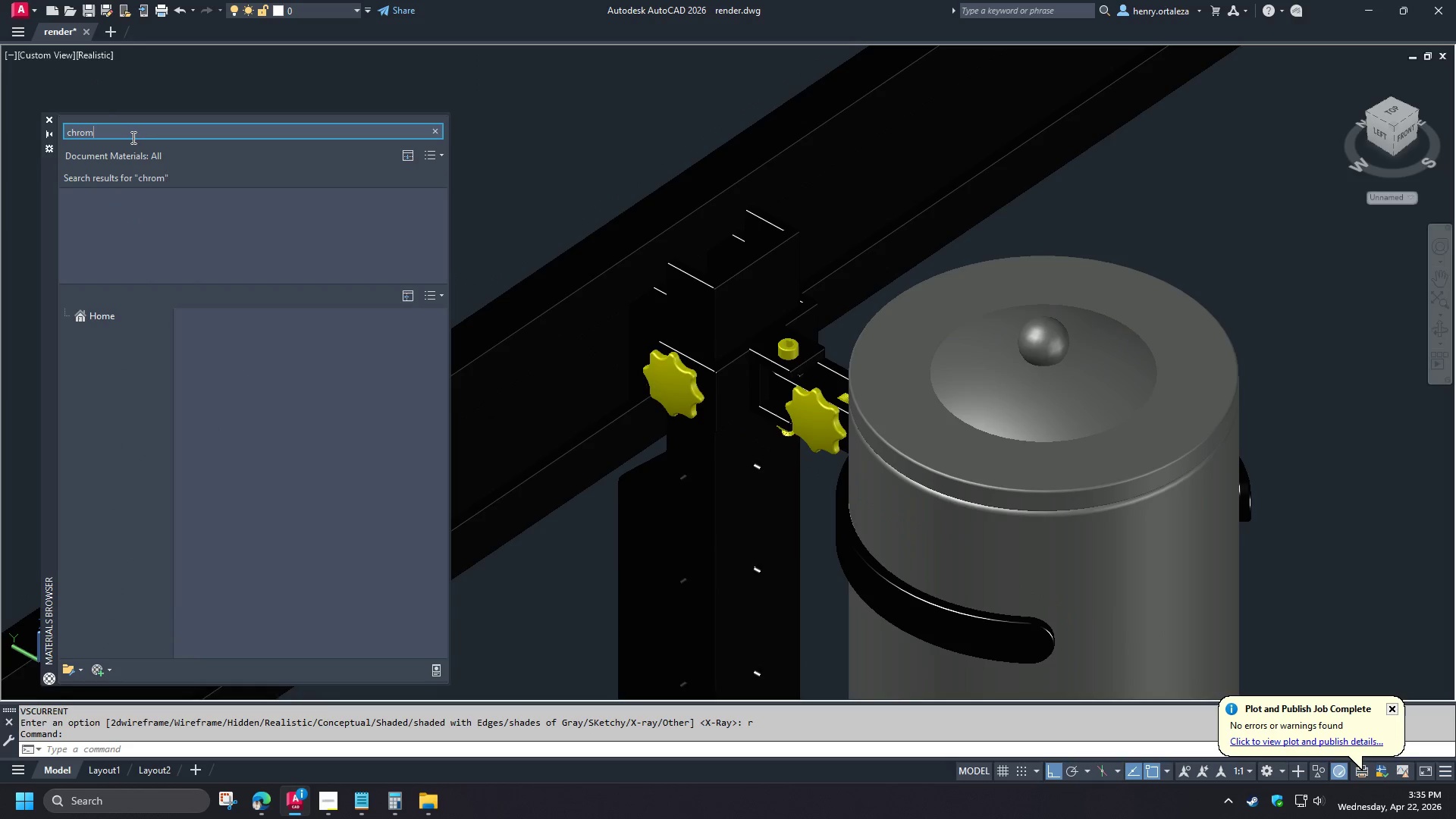 
mouse_move([96, 500])
 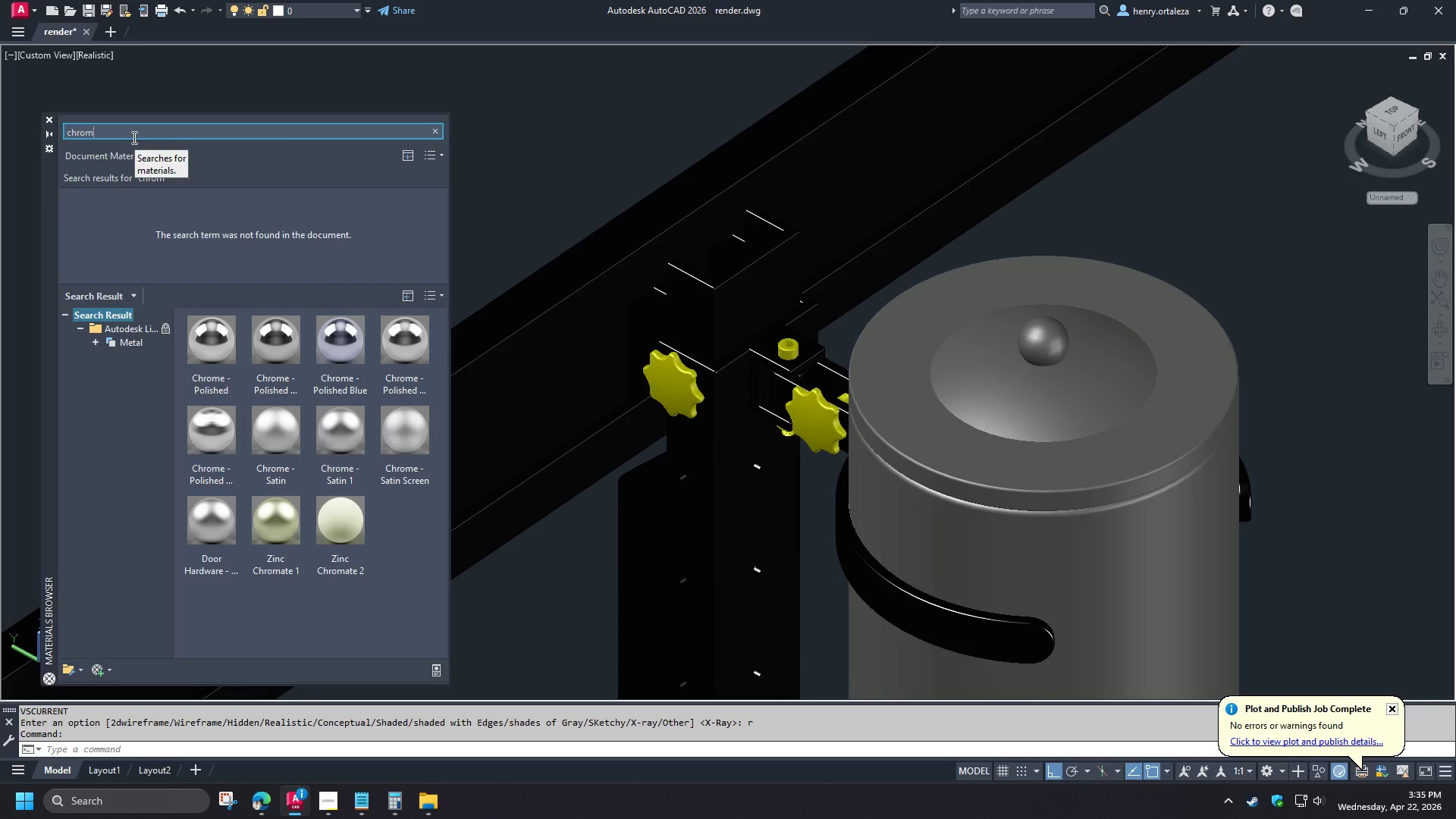 
key(E)
 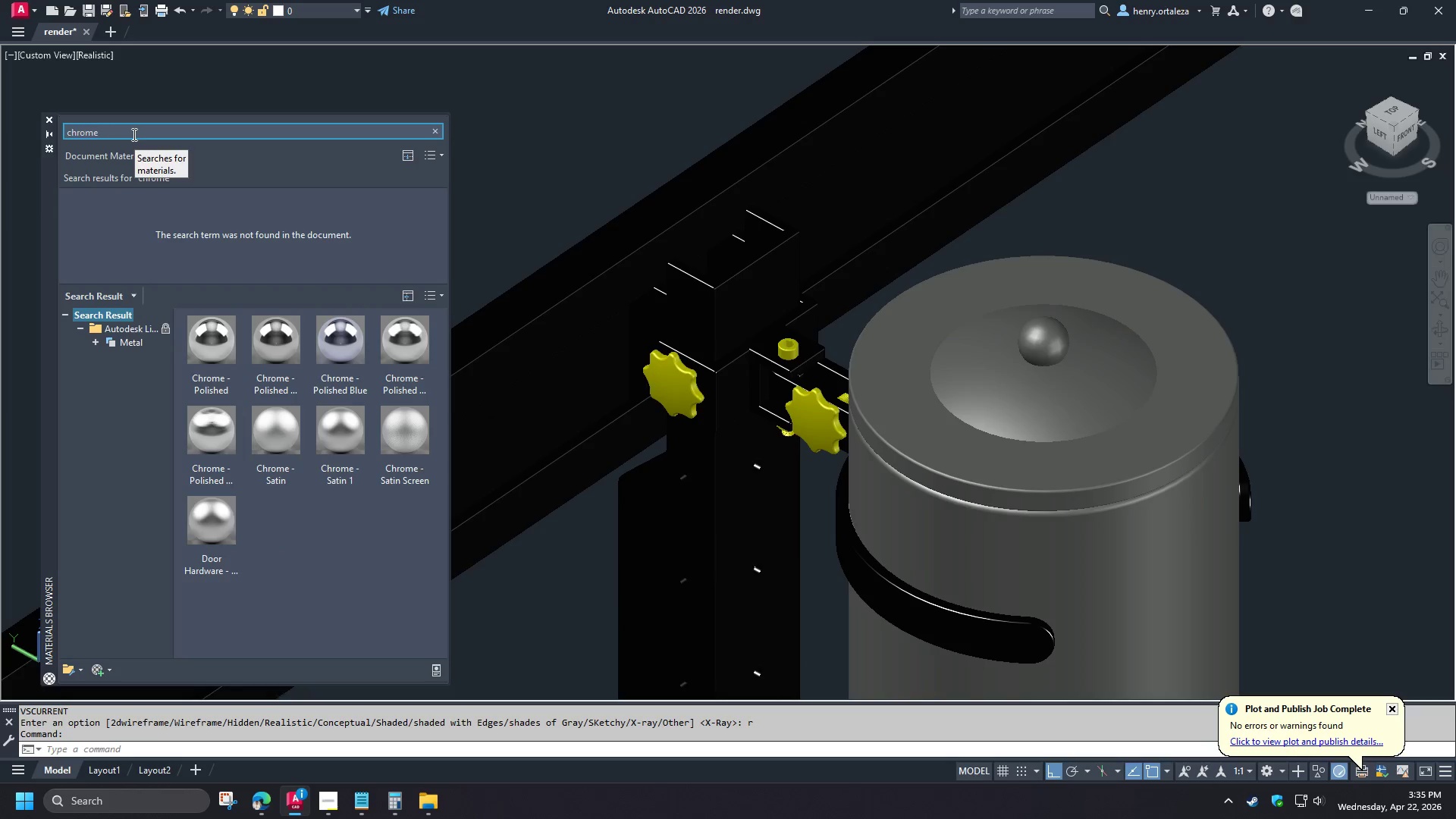 
left_click_drag(start_coordinate=[130, 134], to_coordinate=[23, 136])
 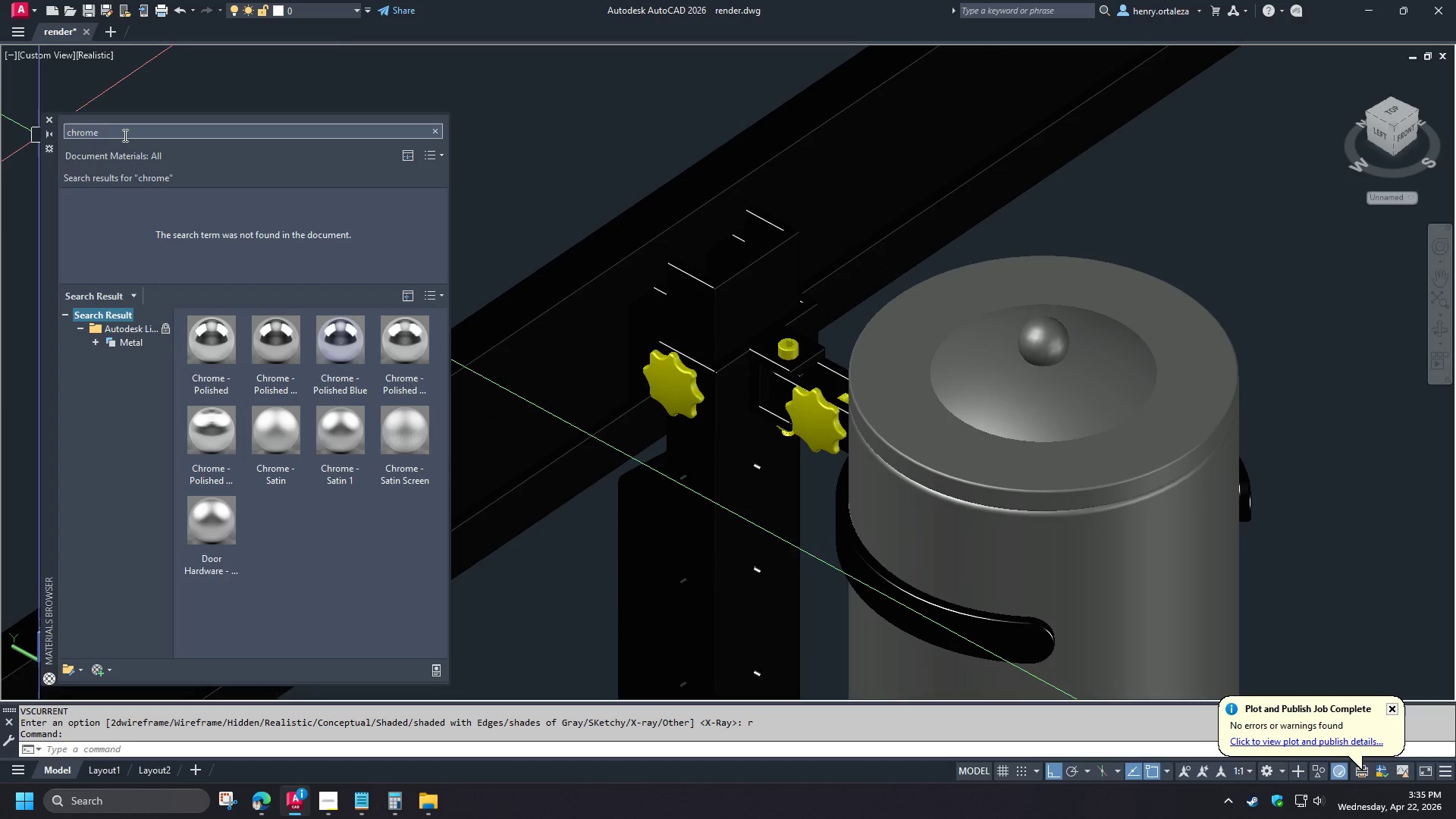 
left_click_drag(start_coordinate=[127, 136], to_coordinate=[99, 134])
 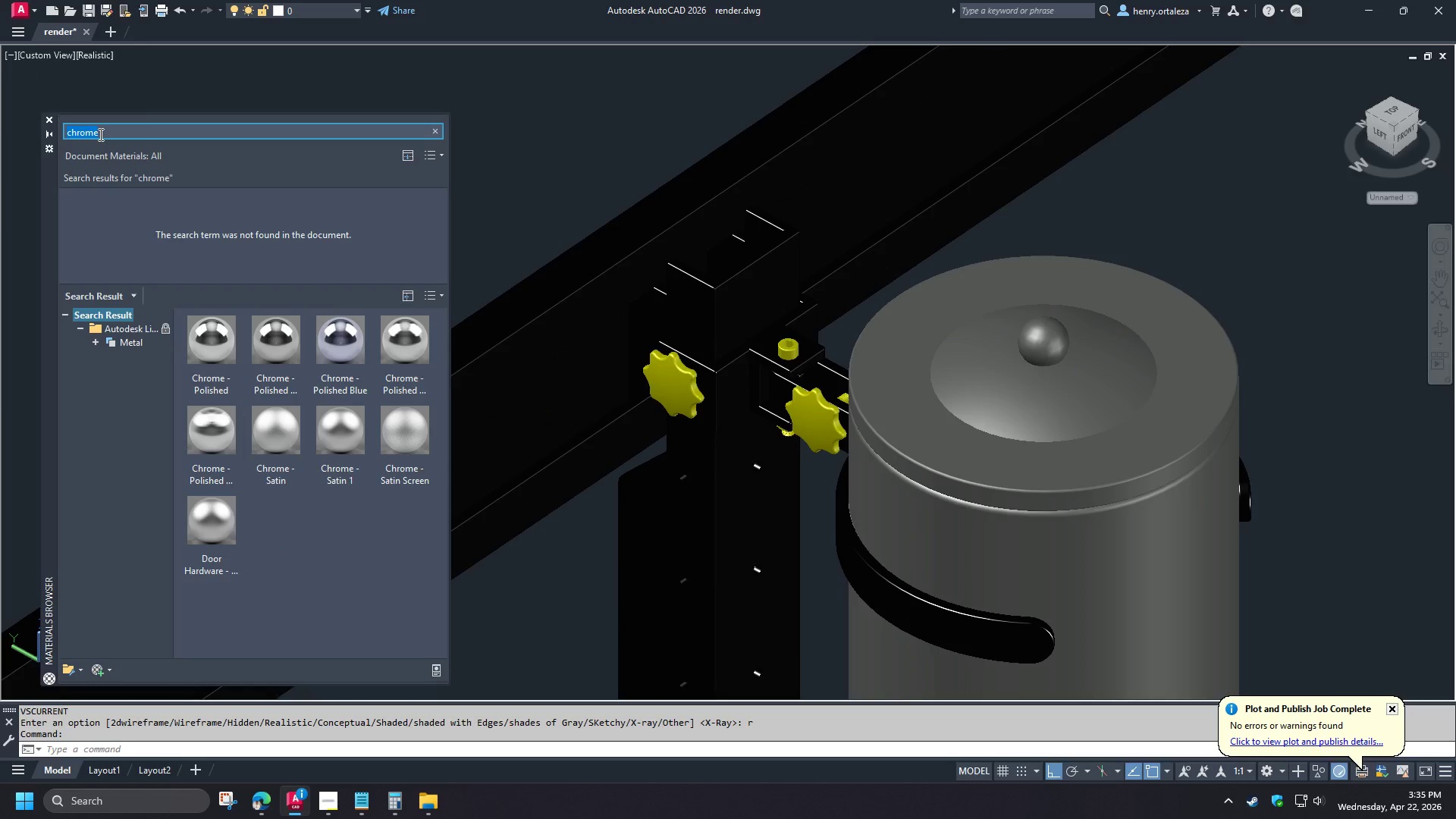 
type(black paint)
 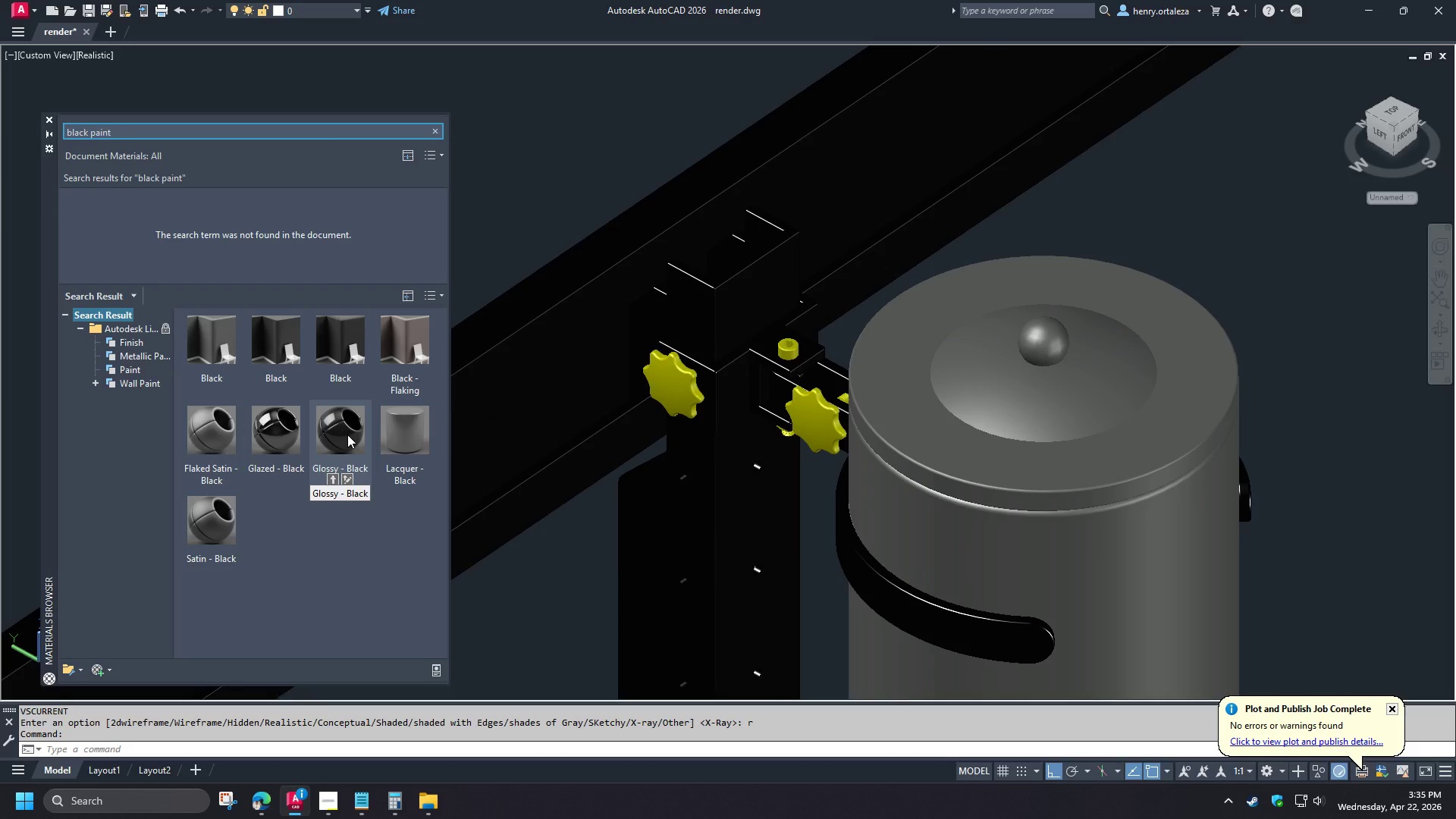 
wait(7.86)
 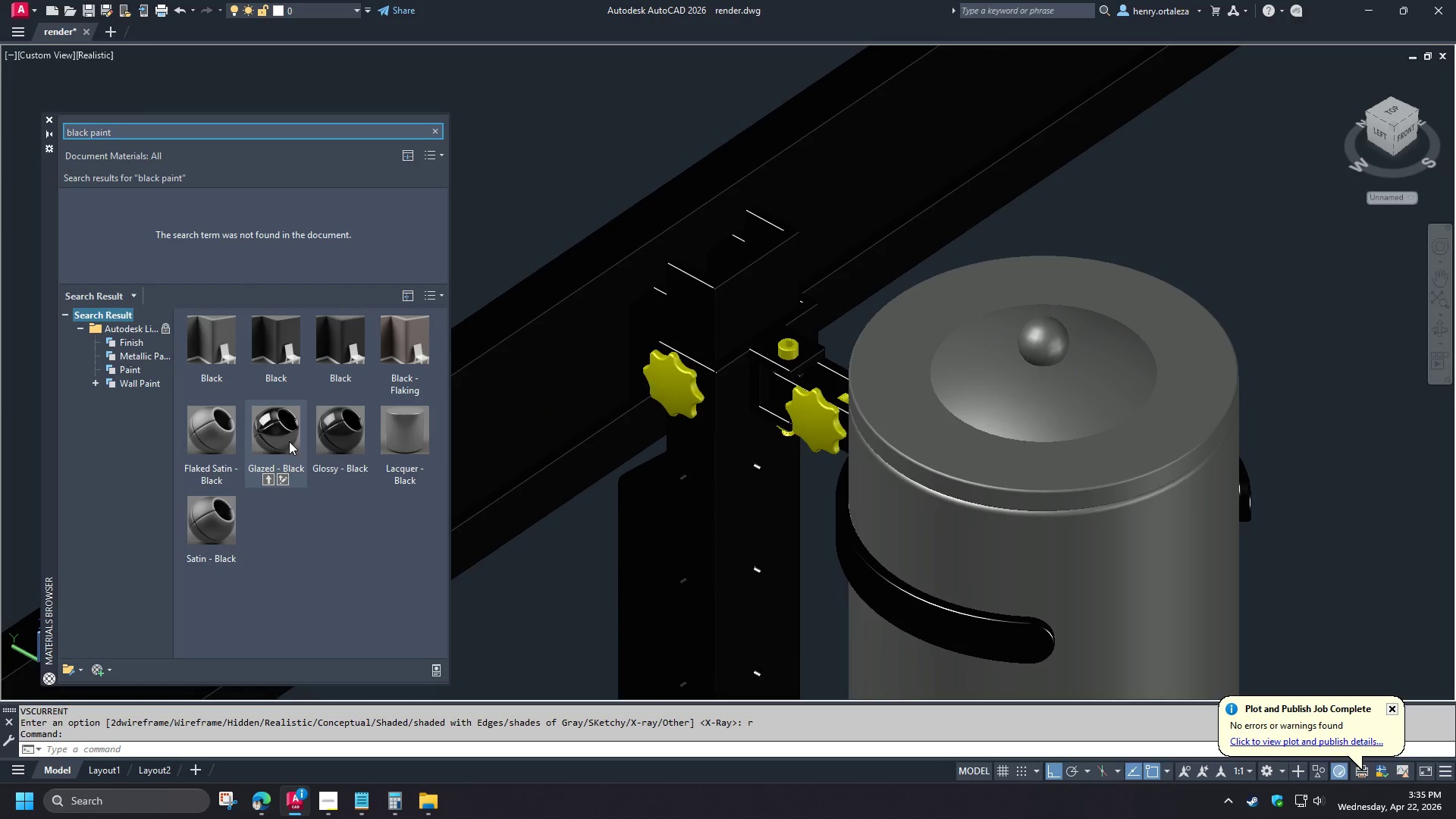 
left_click([529, 171])
 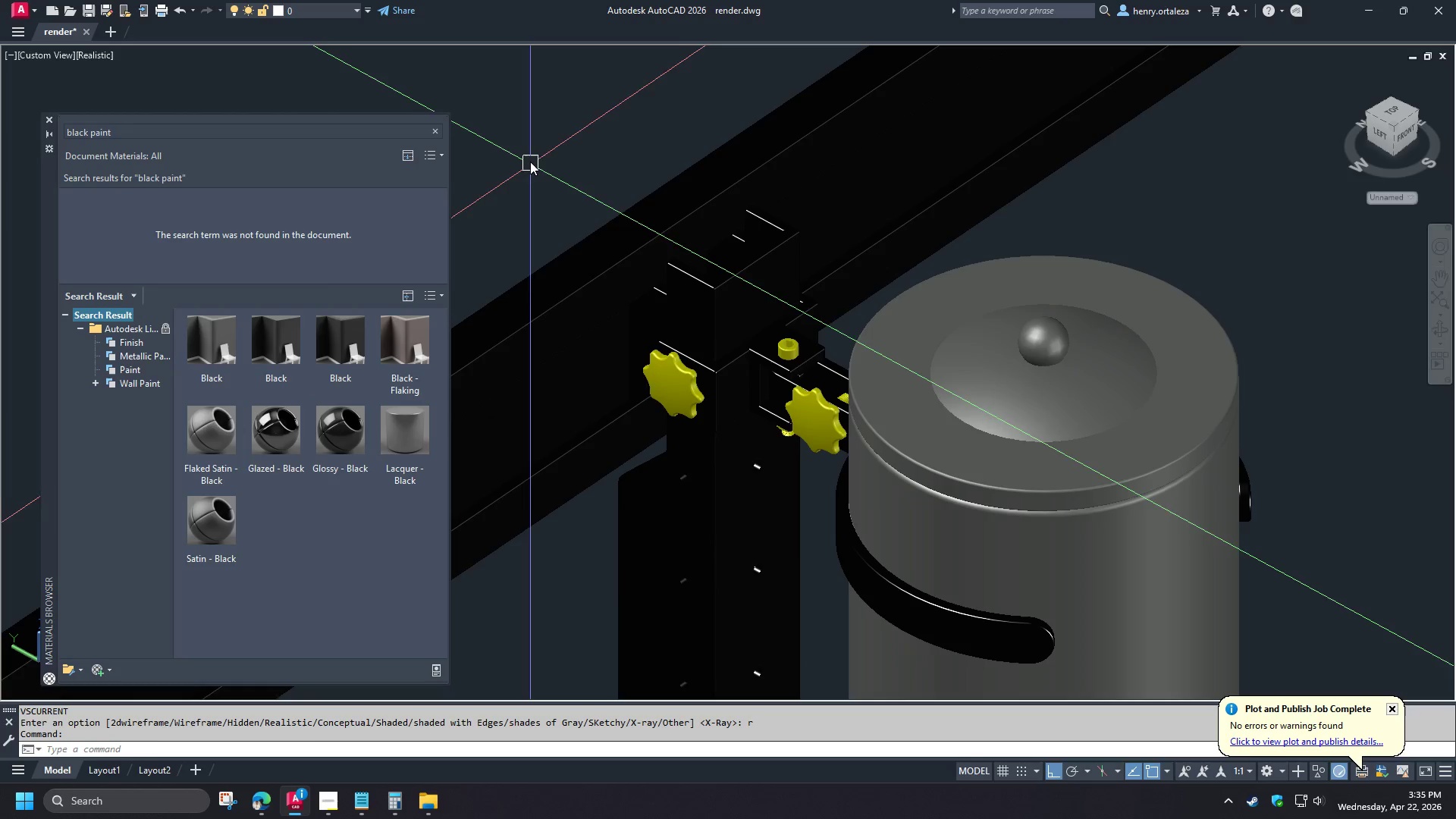 
left_click_drag(start_coordinate=[527, 157], to_coordinate=[538, 172])
 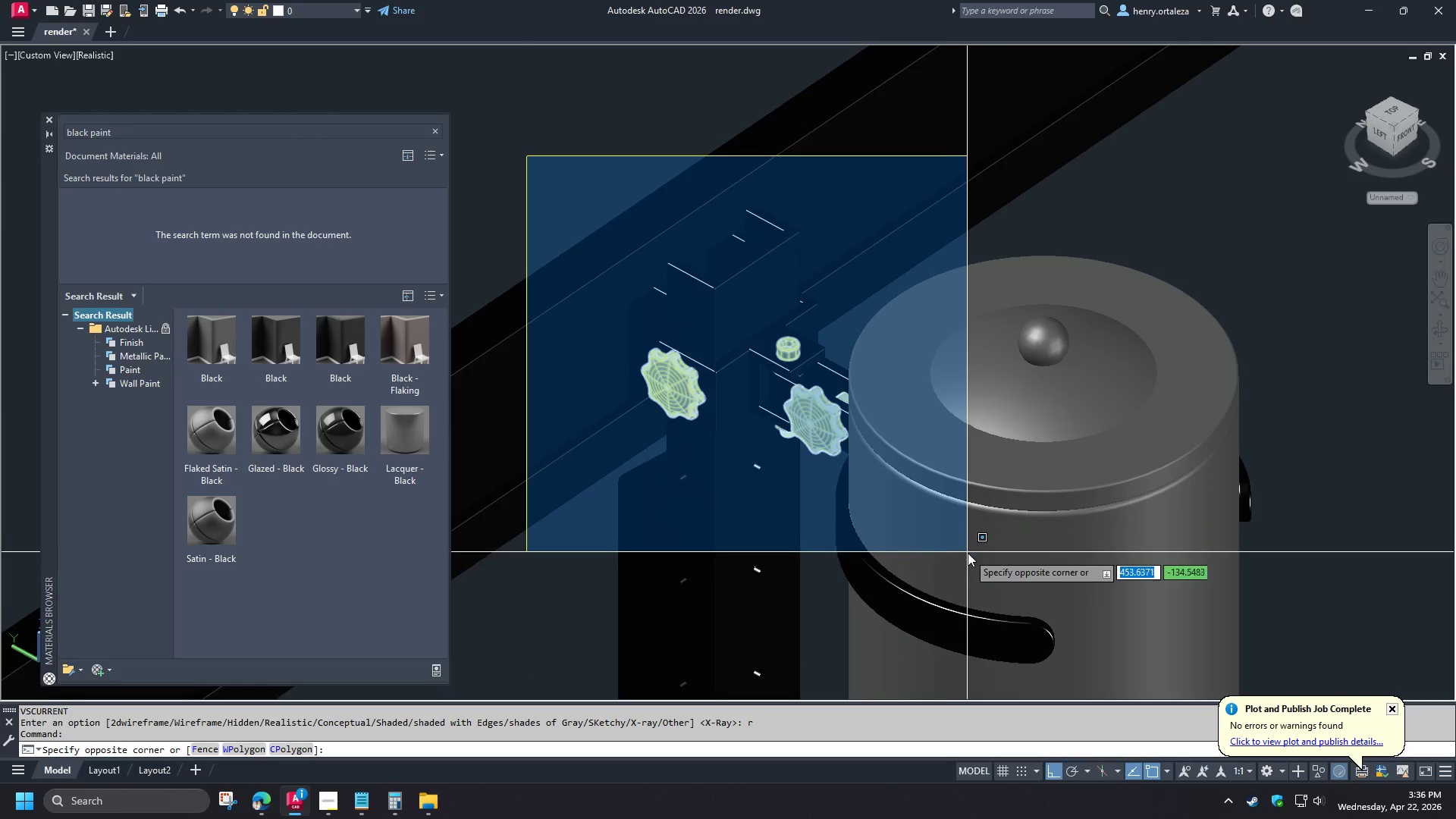 
left_click([981, 564])
 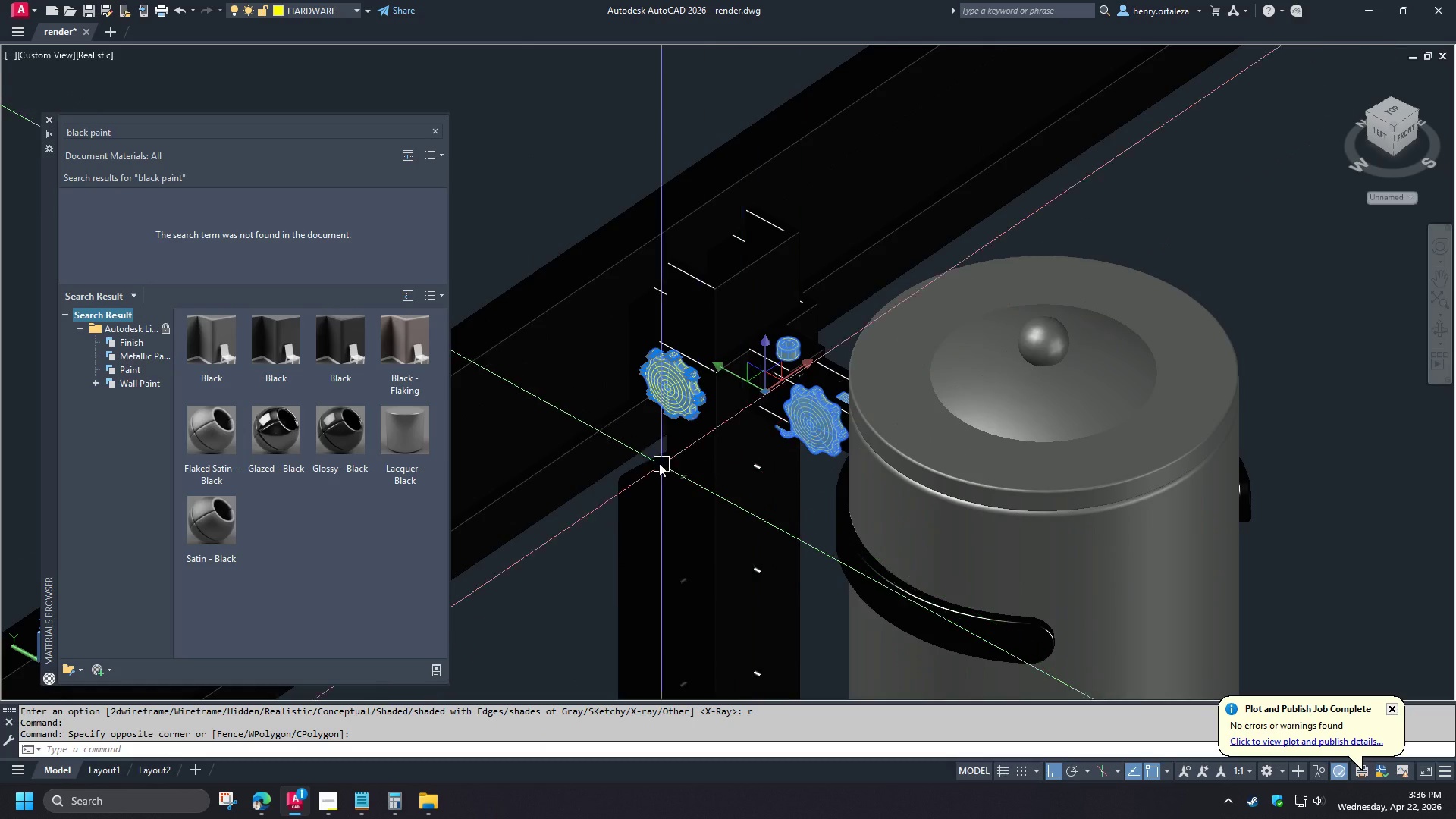 
key(Control+1)
 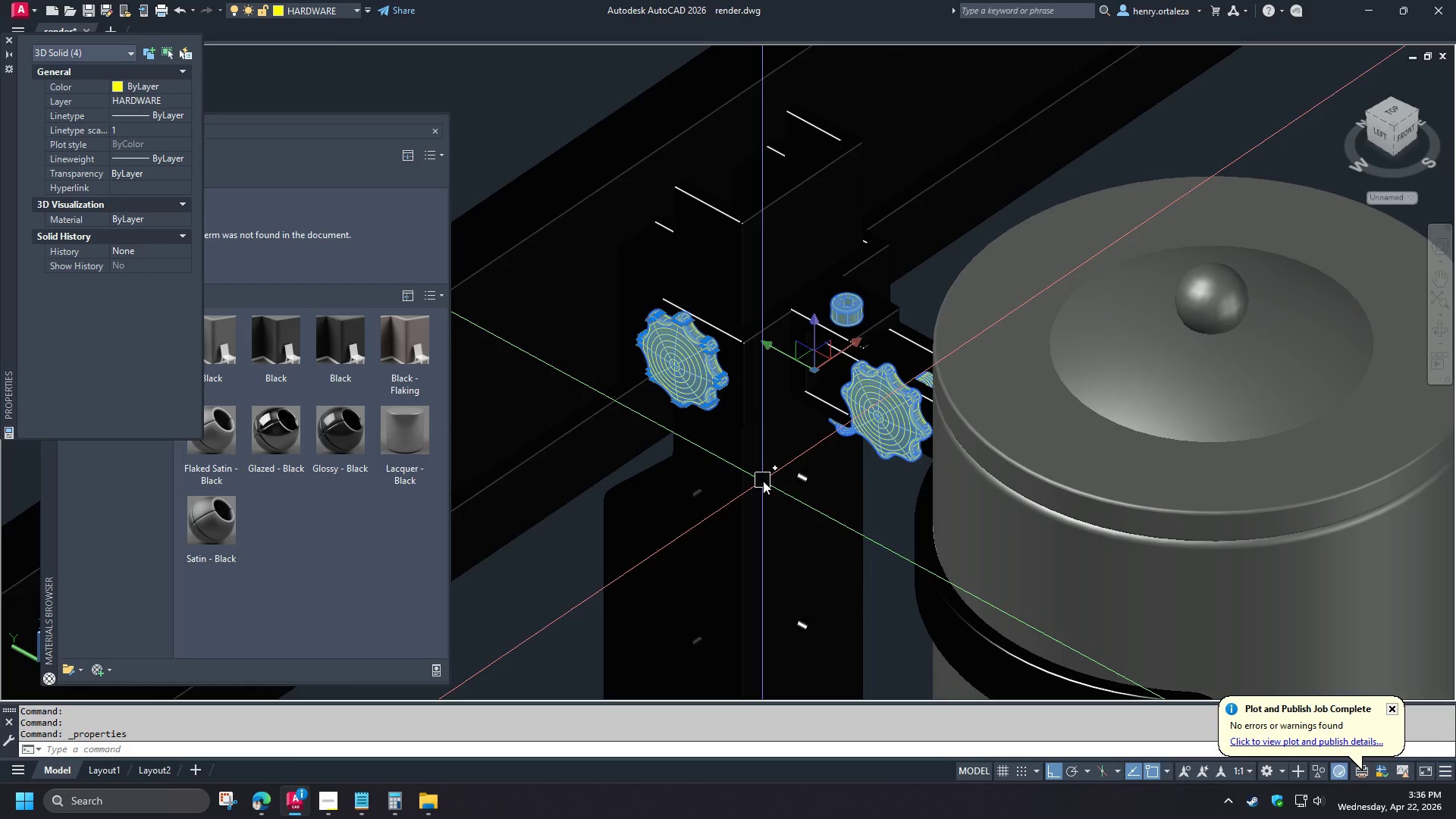 
key(Control+1)
 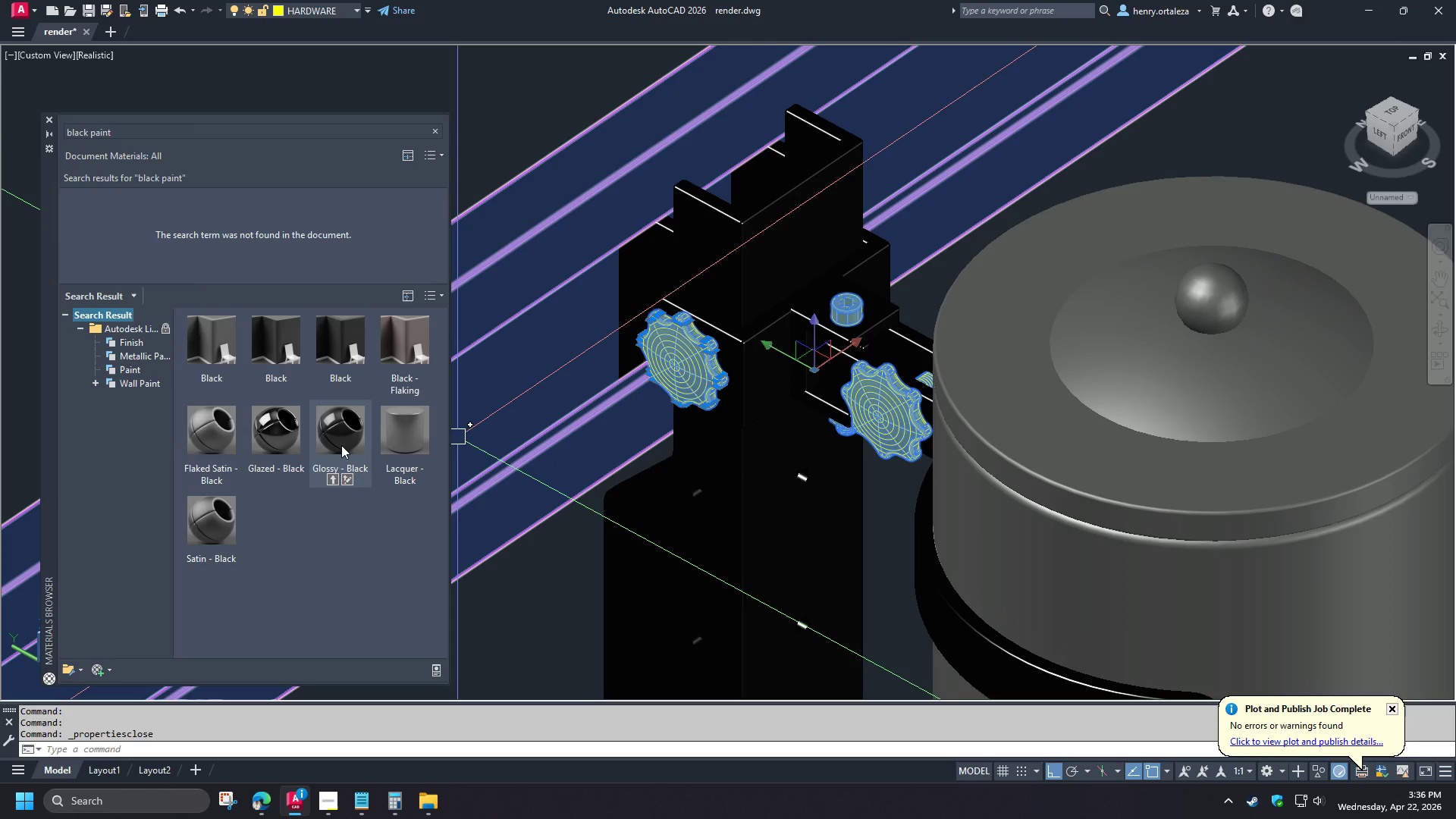 
scroll: coordinate [651, 442], scroll_direction: up, amount: 1.0
 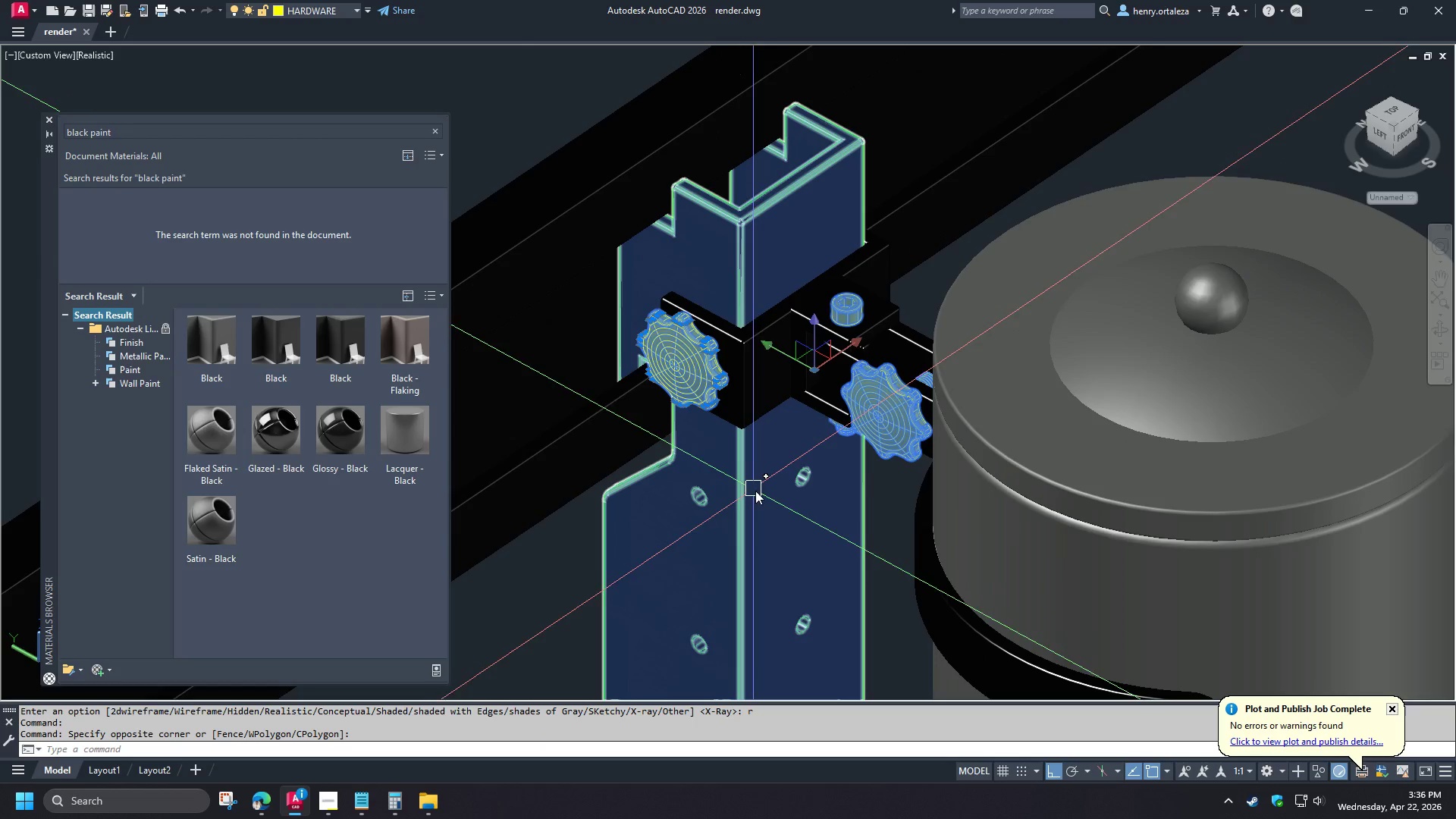 
right_click([341, 445])
 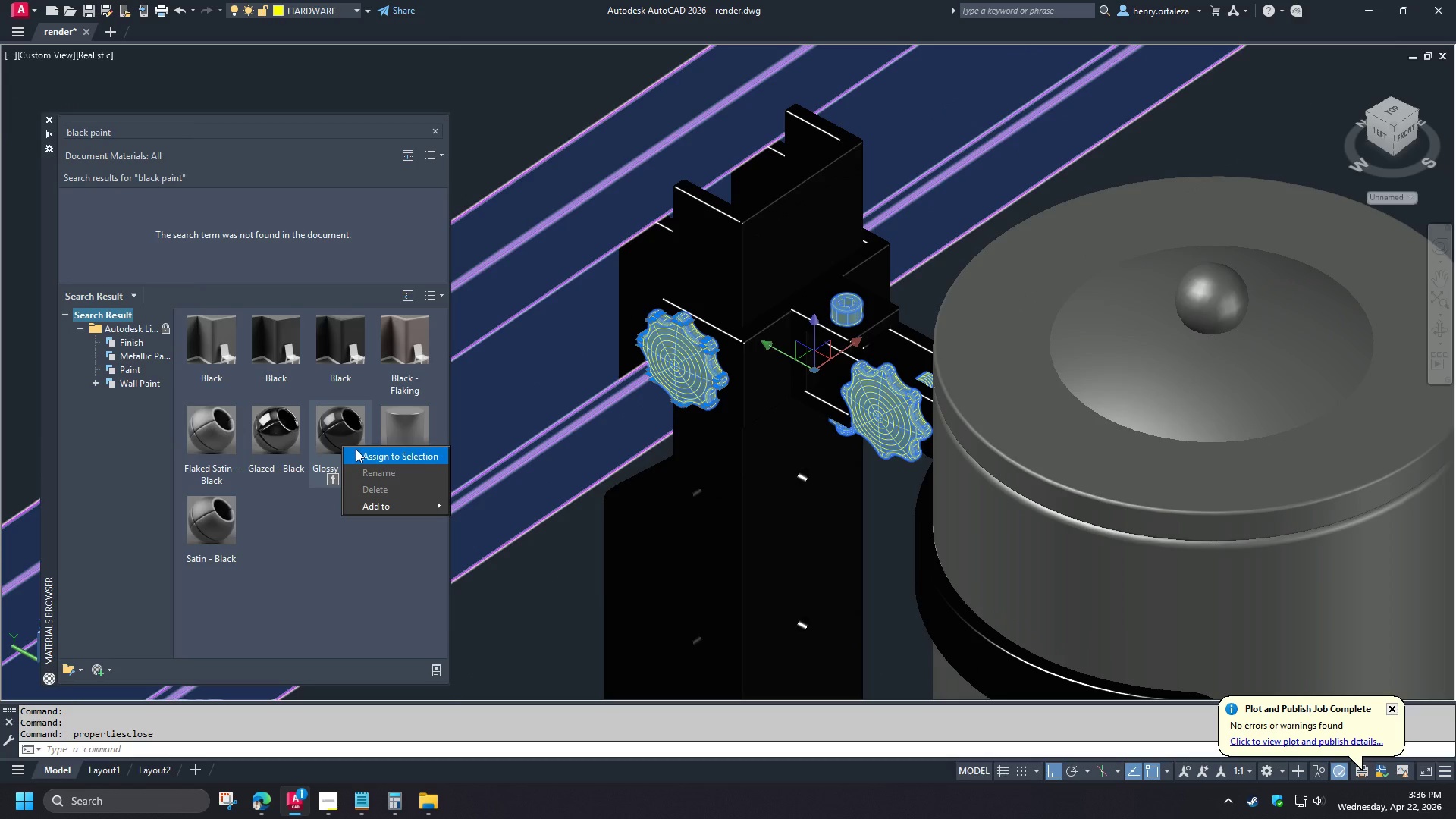 
left_click([304, 566])
 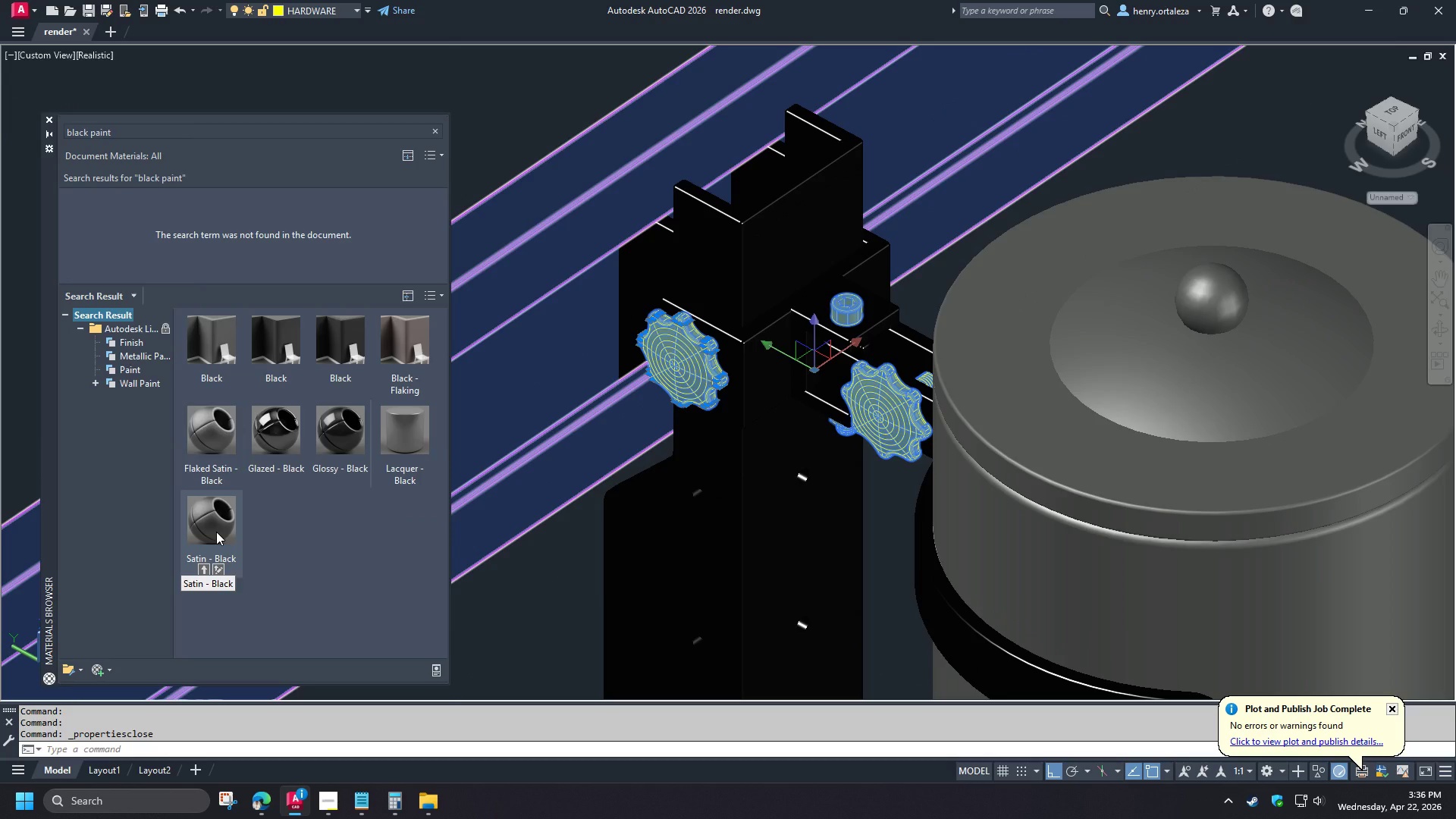 
right_click([216, 532])
 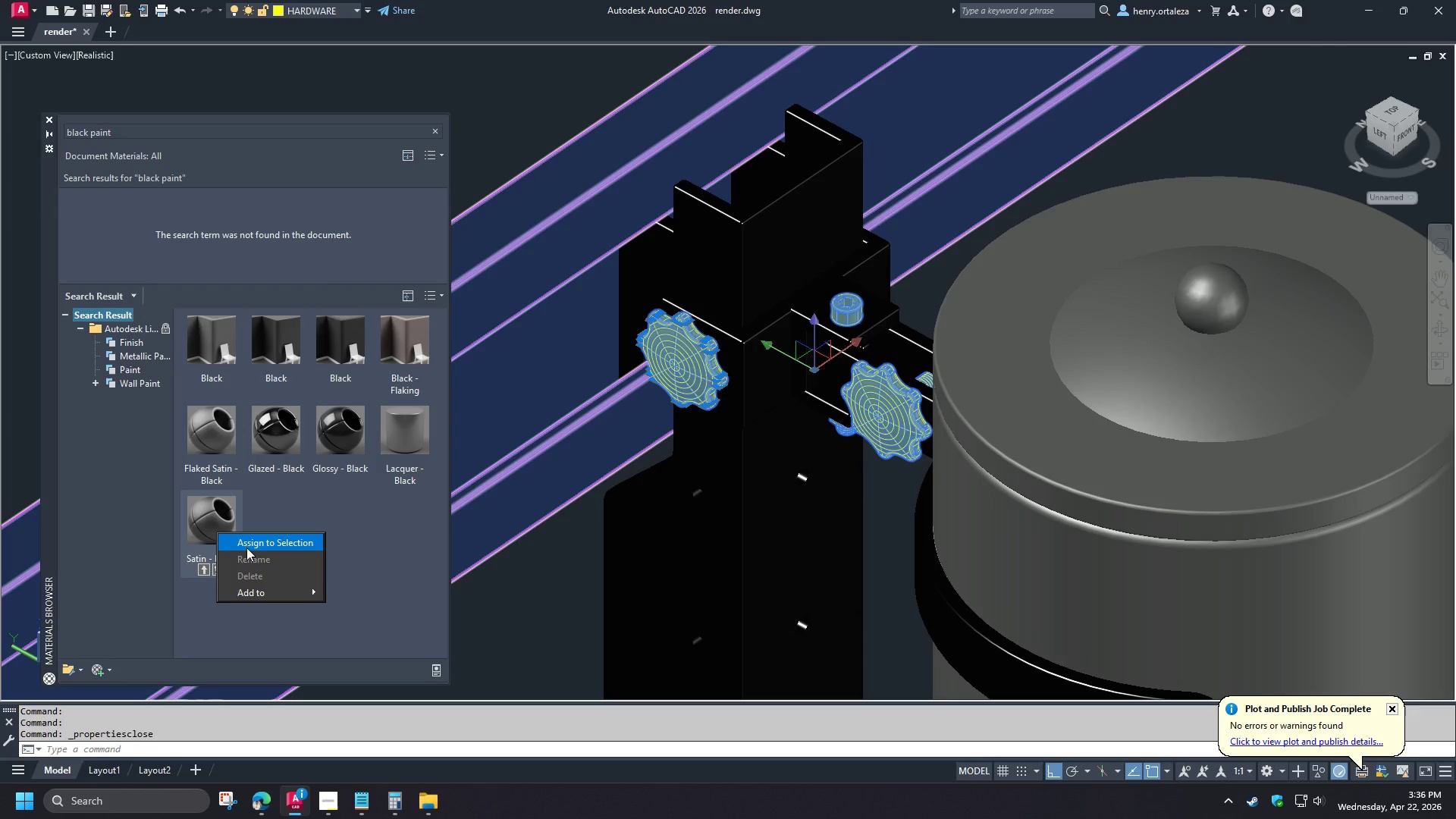 
left_click([246, 548])
 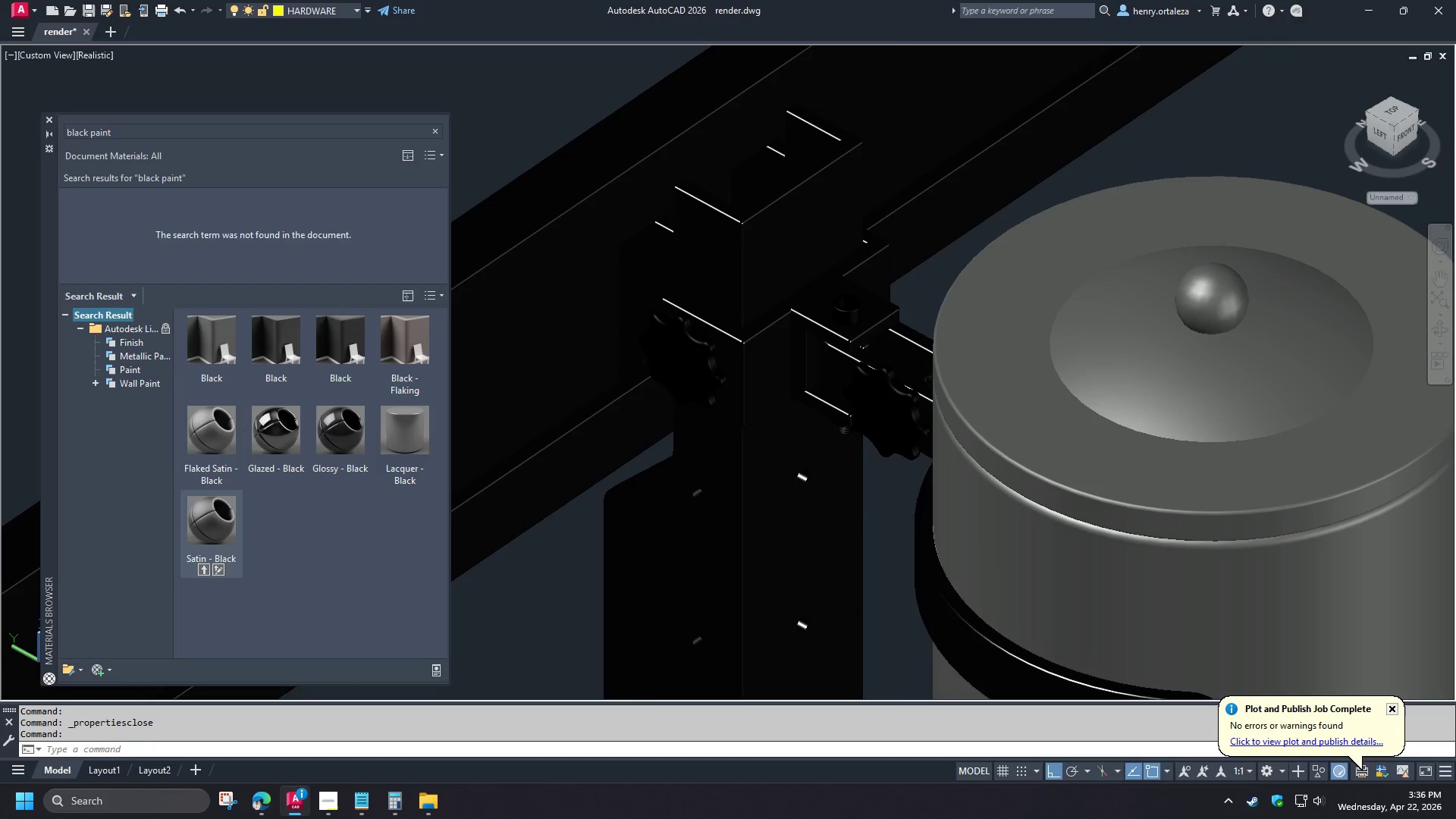 
key(Escape)
 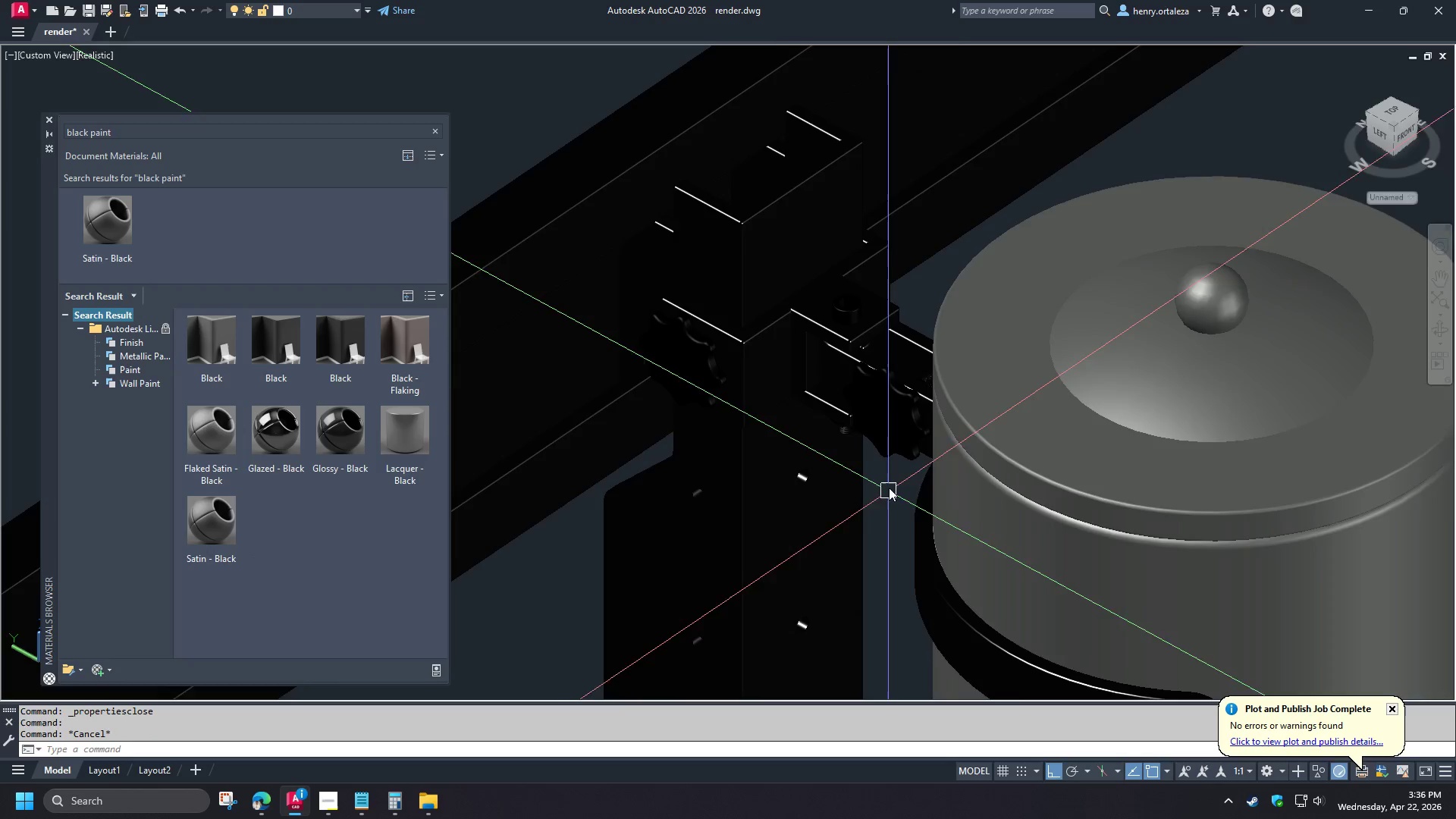 
scroll: coordinate [889, 483], scroll_direction: up, amount: 3.0
 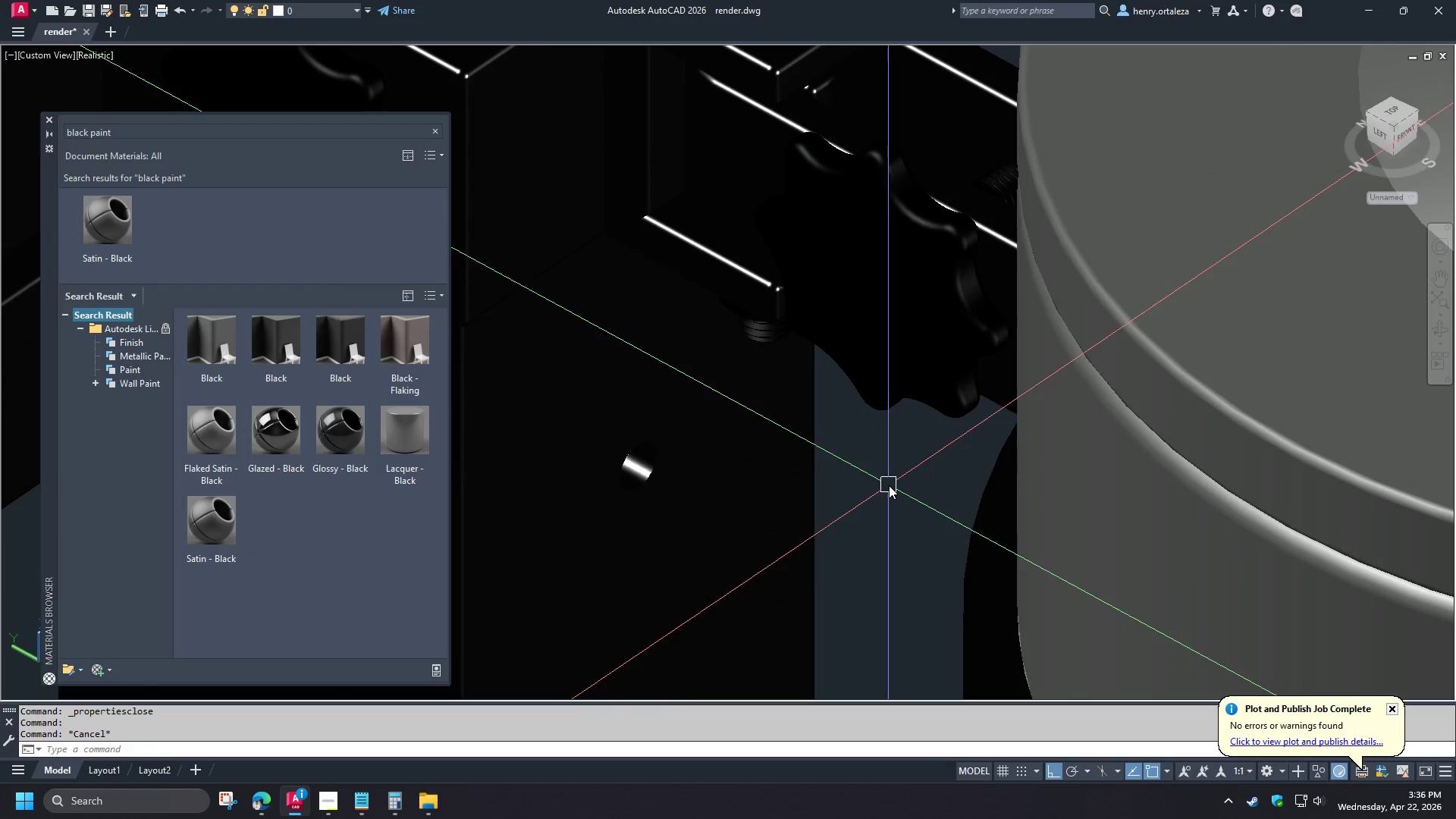 
scroll: coordinate [889, 487], scroll_direction: down, amount: 2.0
 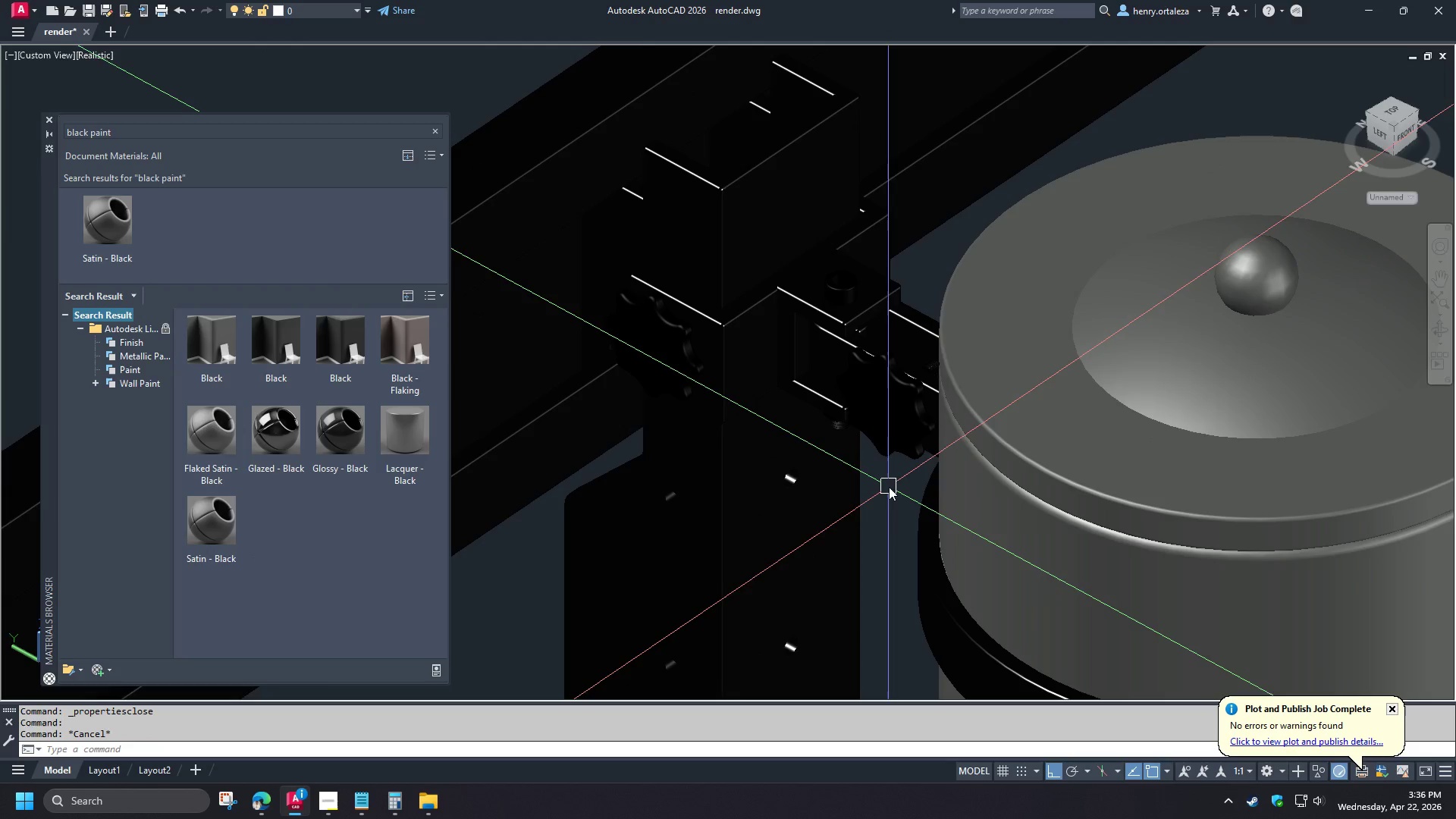 
wait(7.28)
 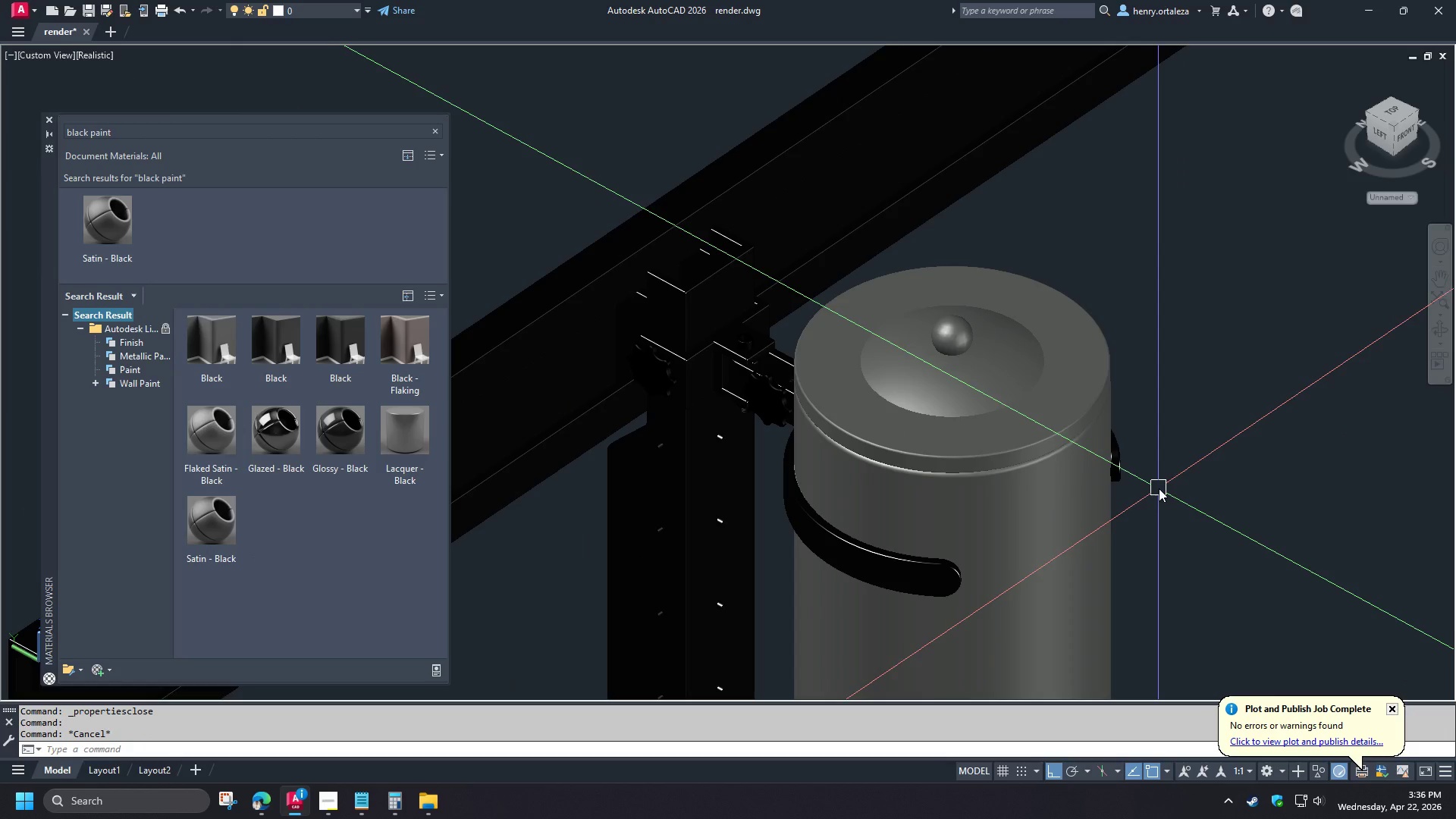 
left_click_drag(start_coordinate=[588, 152], to_coordinate=[592, 158])
 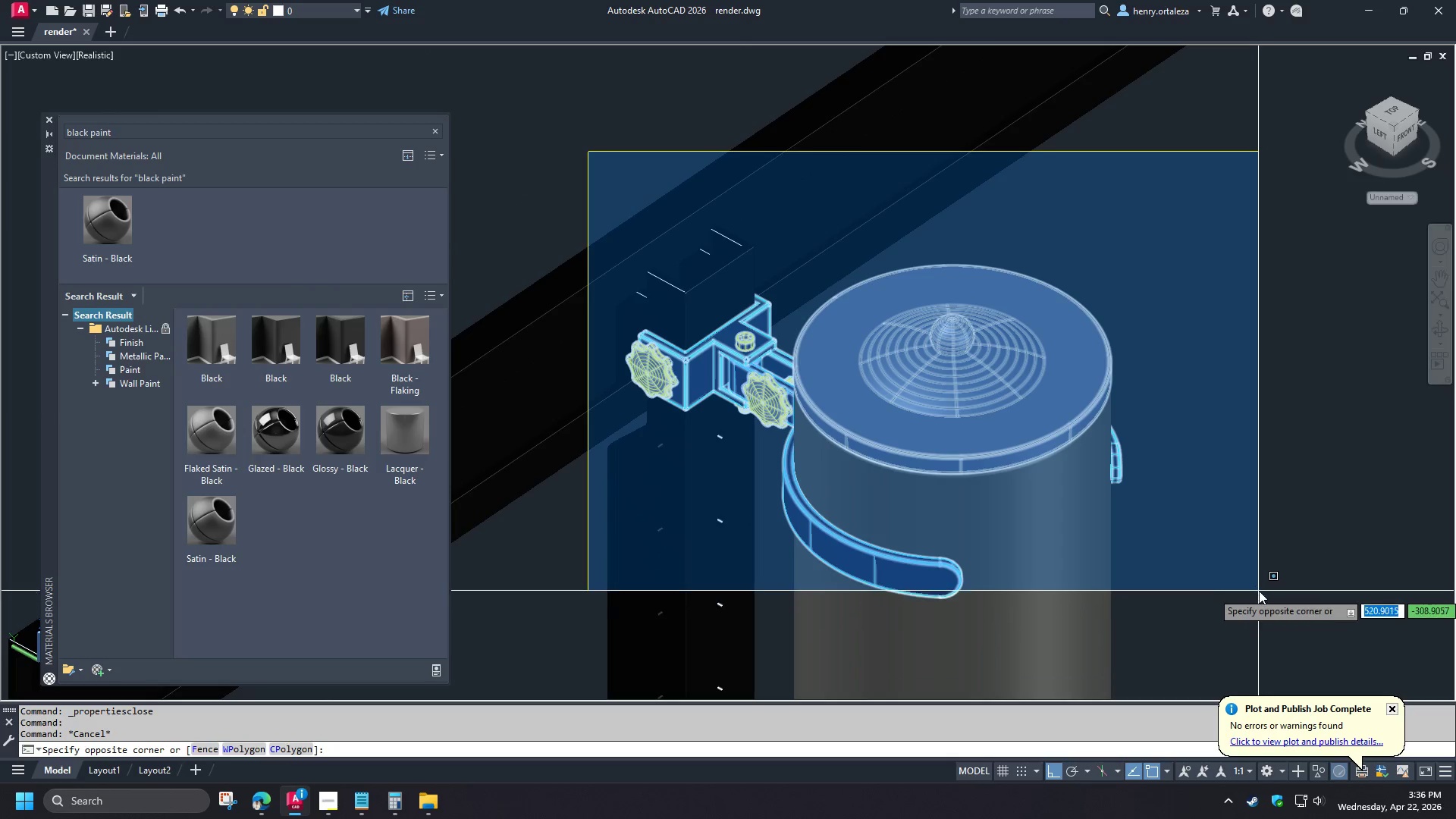 
scroll: coordinate [871, 478], scroll_direction: down, amount: 2.0
 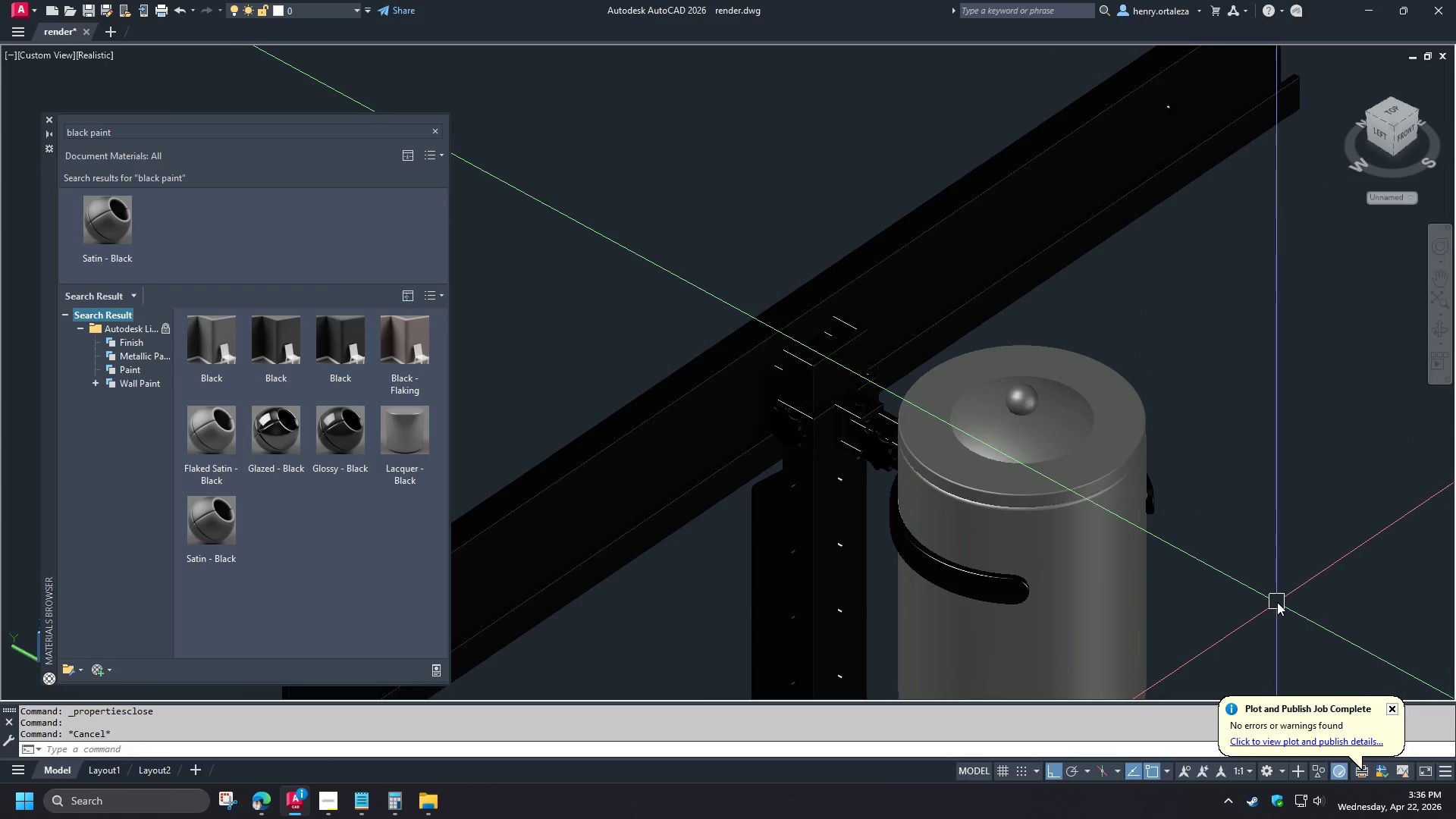 
scroll: coordinate [1195, 539], scroll_direction: up, amount: 2.0
 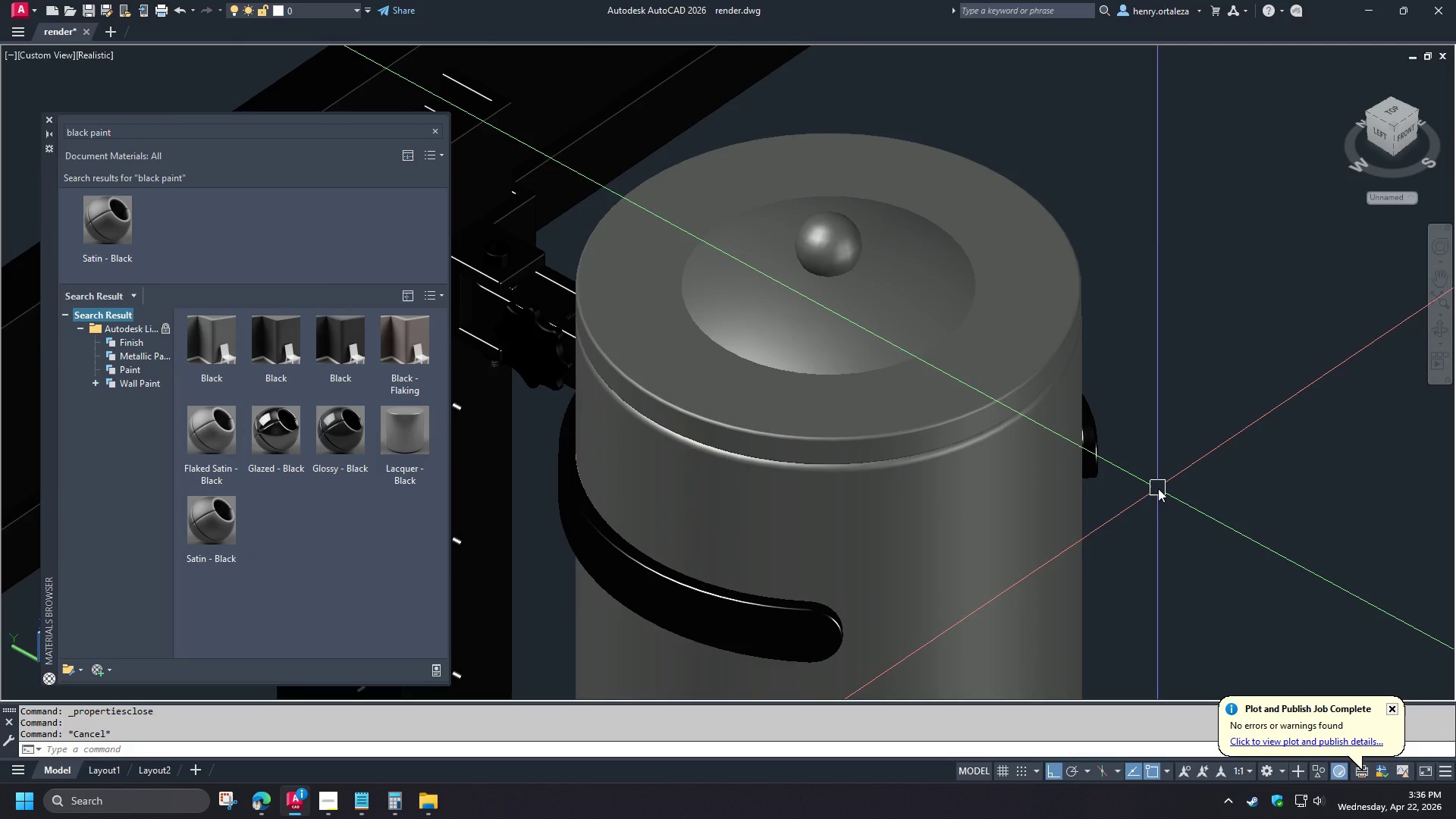 
left_click([1254, 581])
 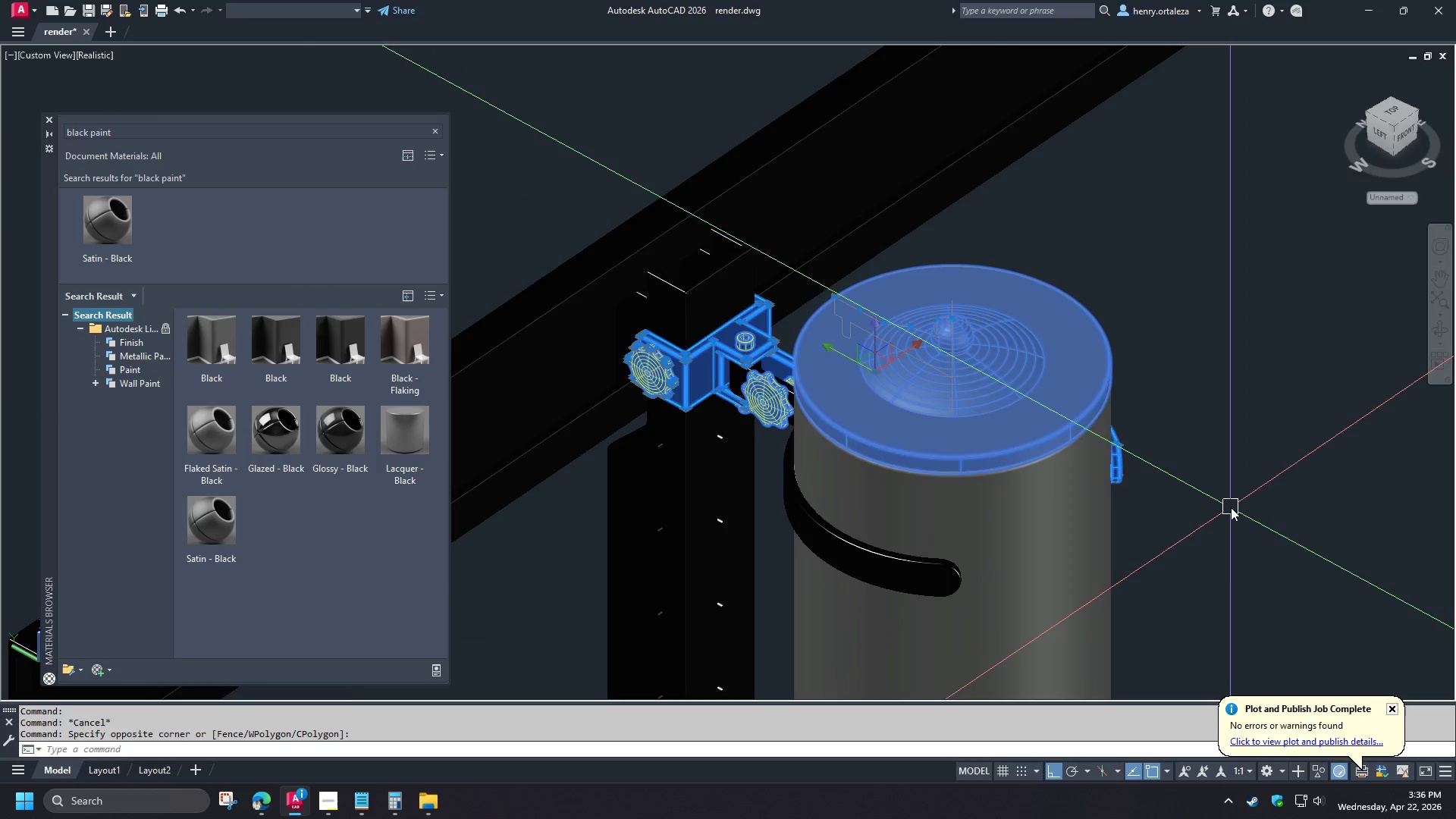 
key(Escape)
 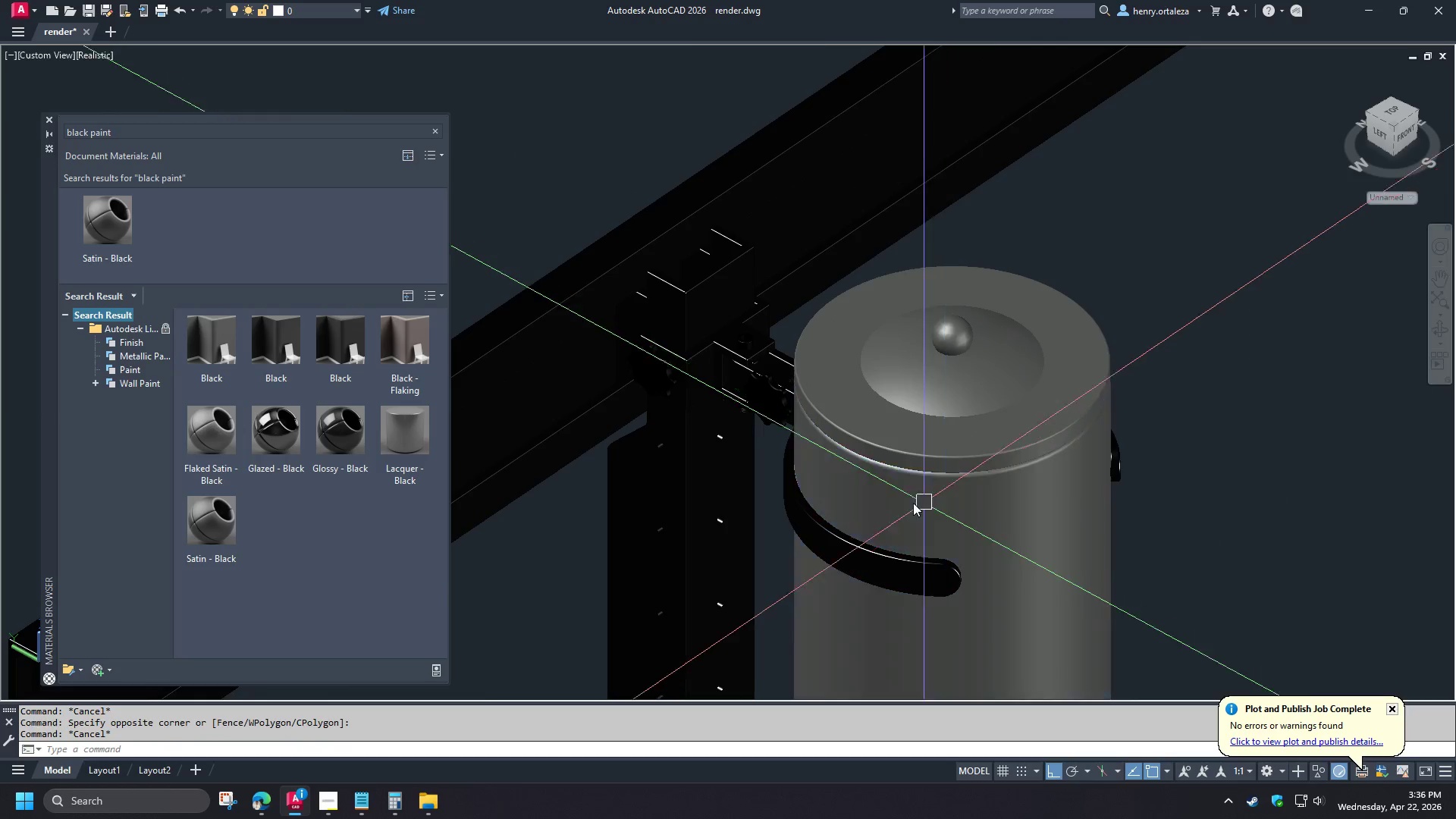 
scroll: coordinate [1159, 488], scroll_direction: down, amount: 1.0
 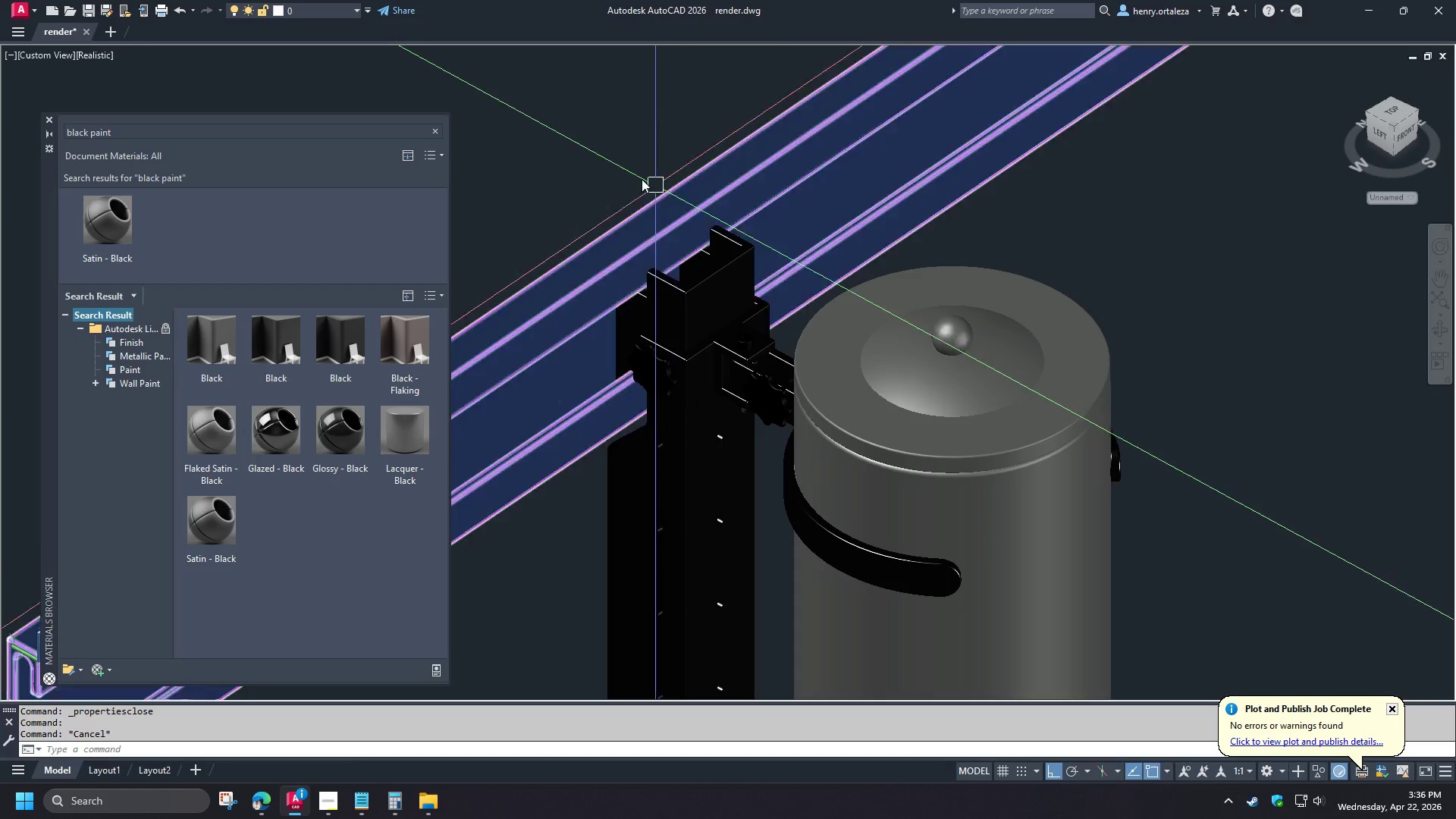 
left_click_drag(start_coordinate=[561, 154], to_coordinate=[565, 161])
 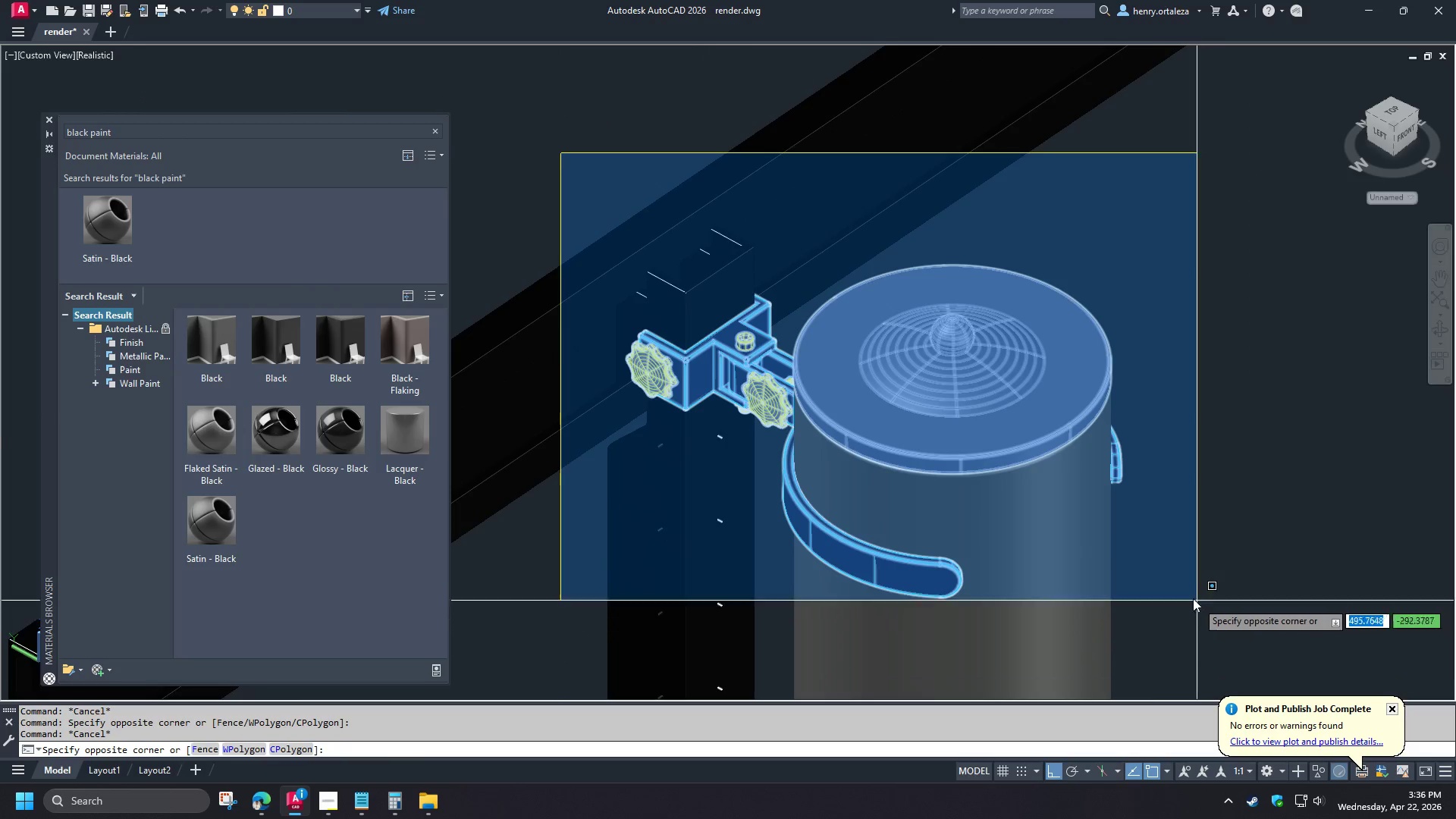 
key(Escape)
 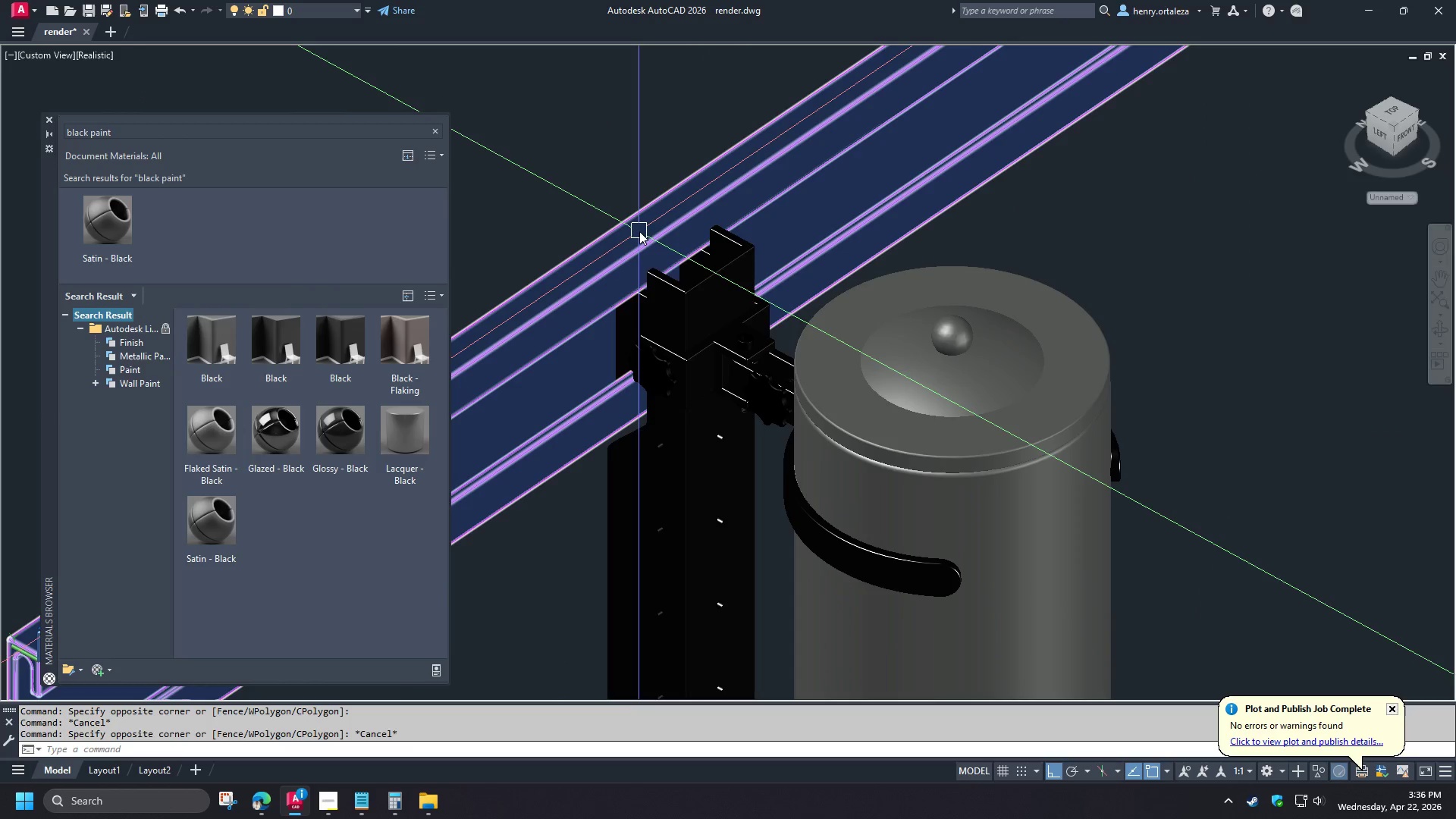 
key(Escape)
 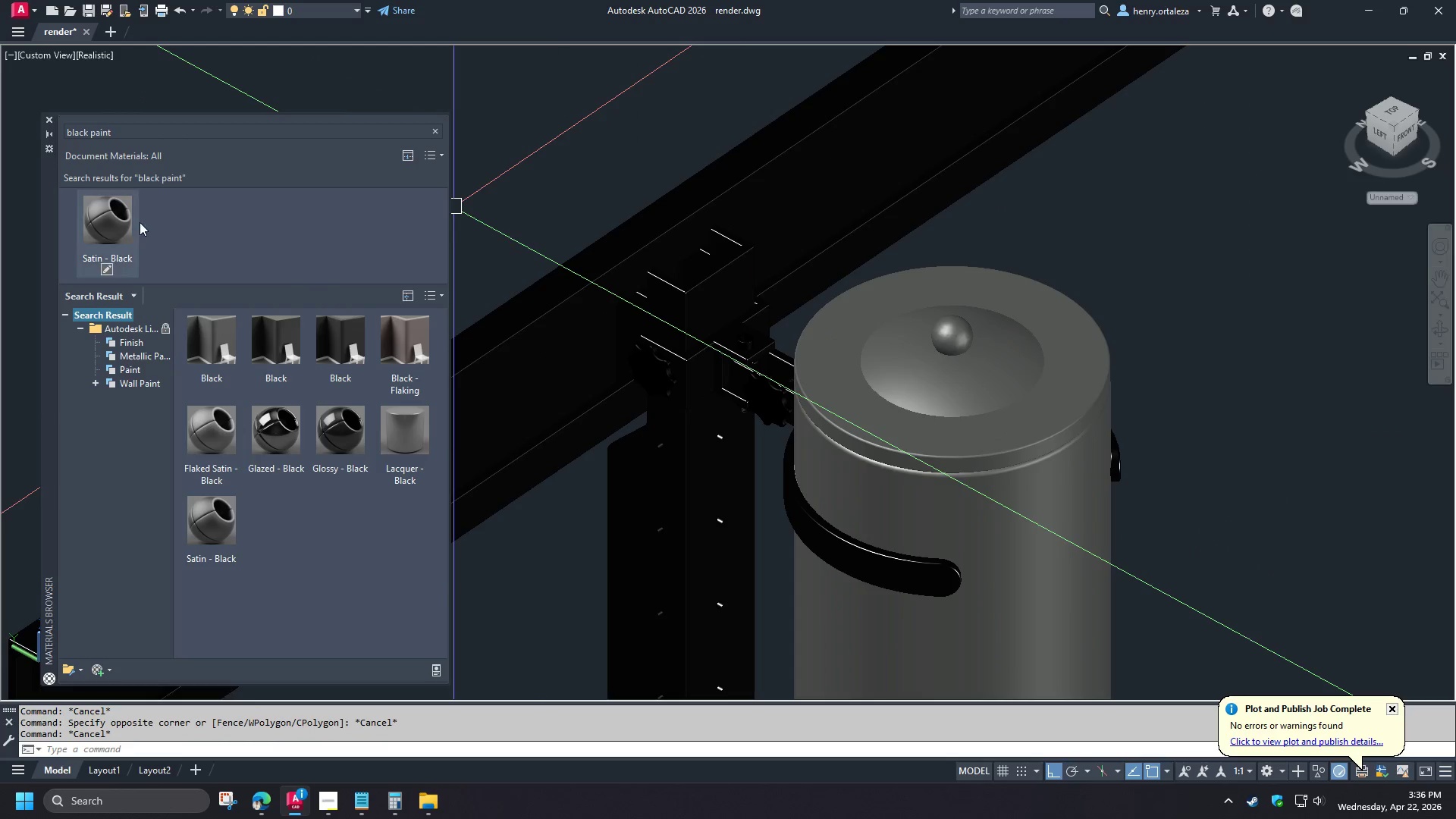 
right_click([113, 232])
 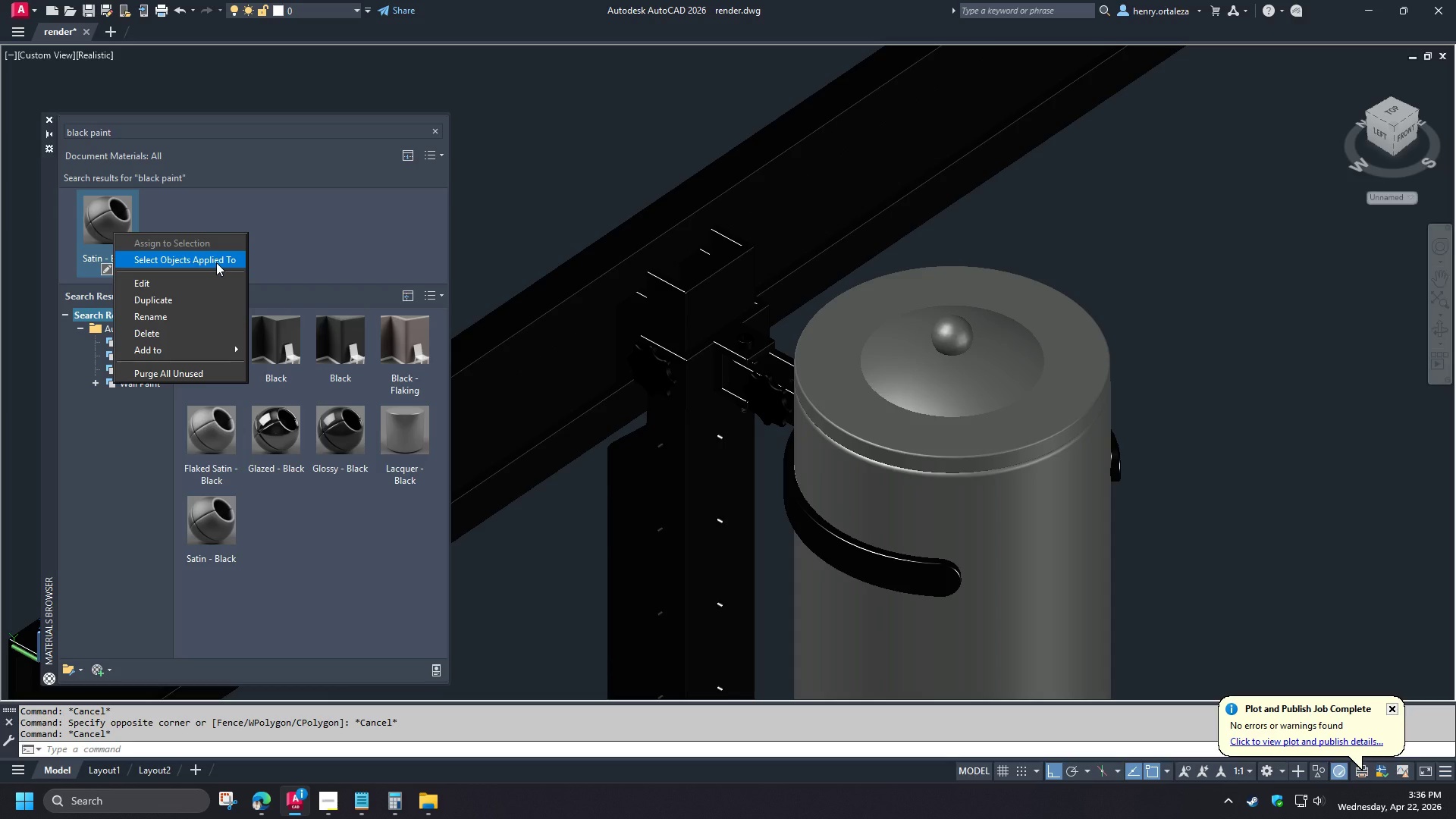 
wait(6.47)
 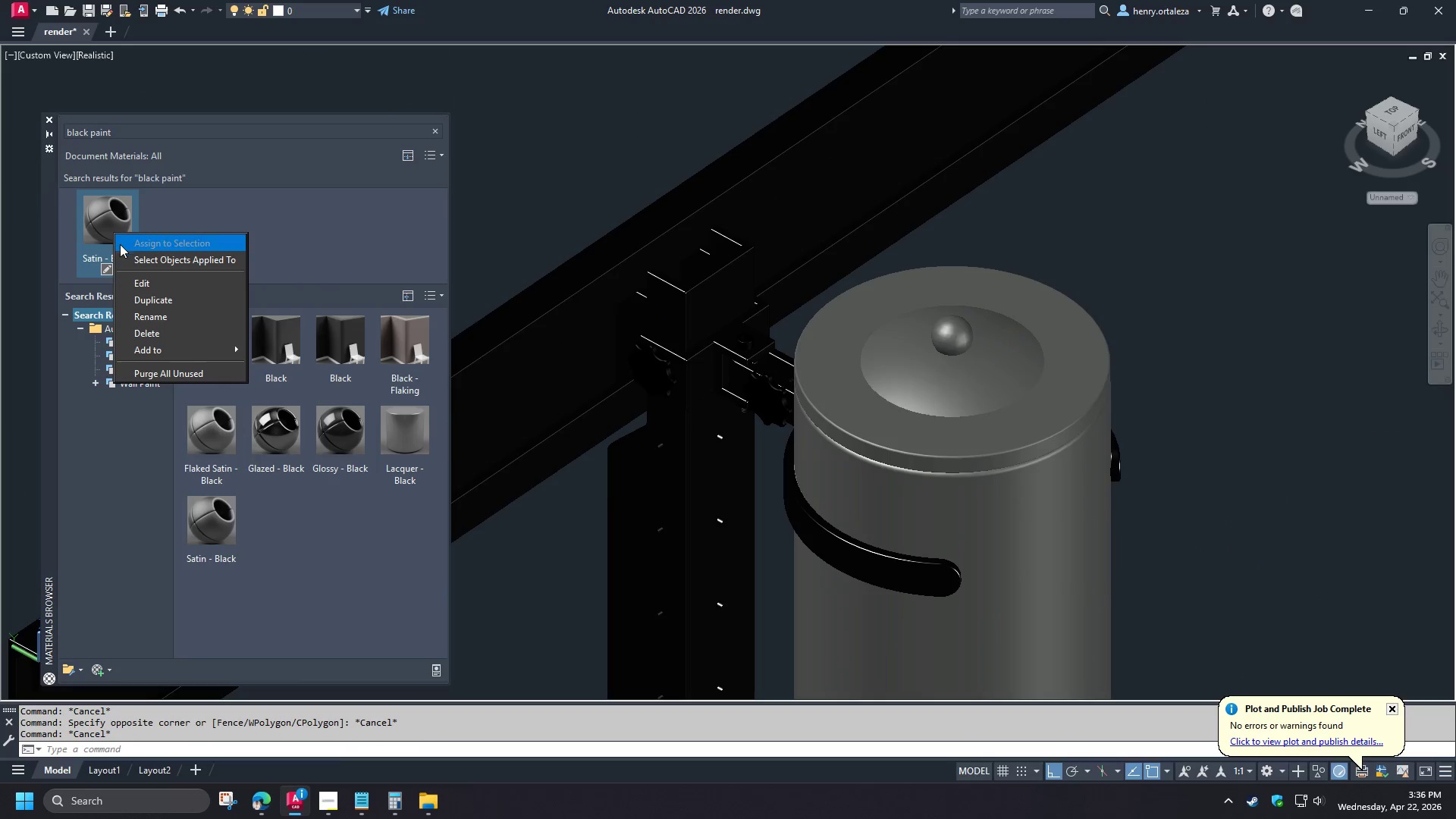 
left_click([216, 262])
 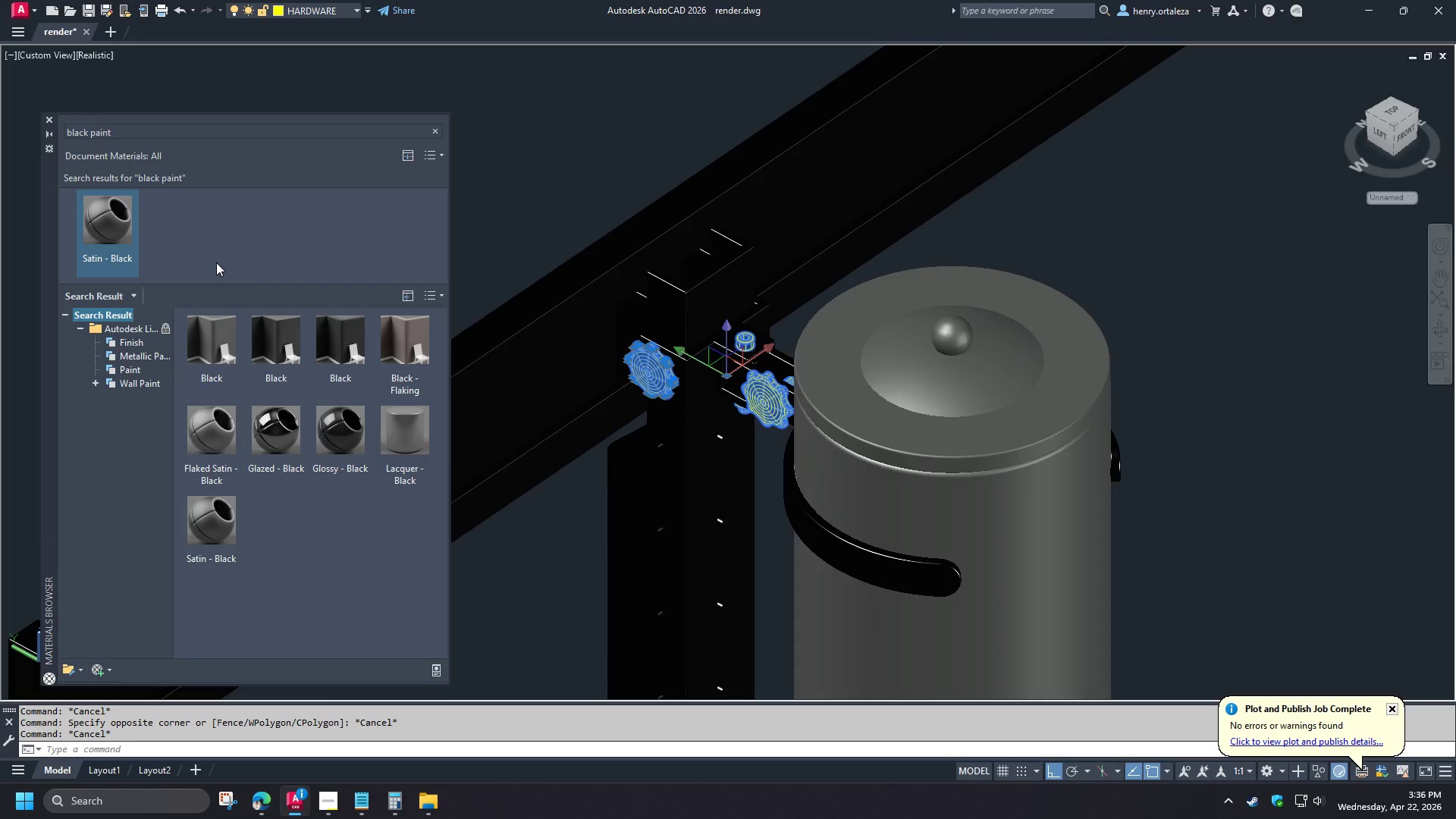 
key(Escape)
 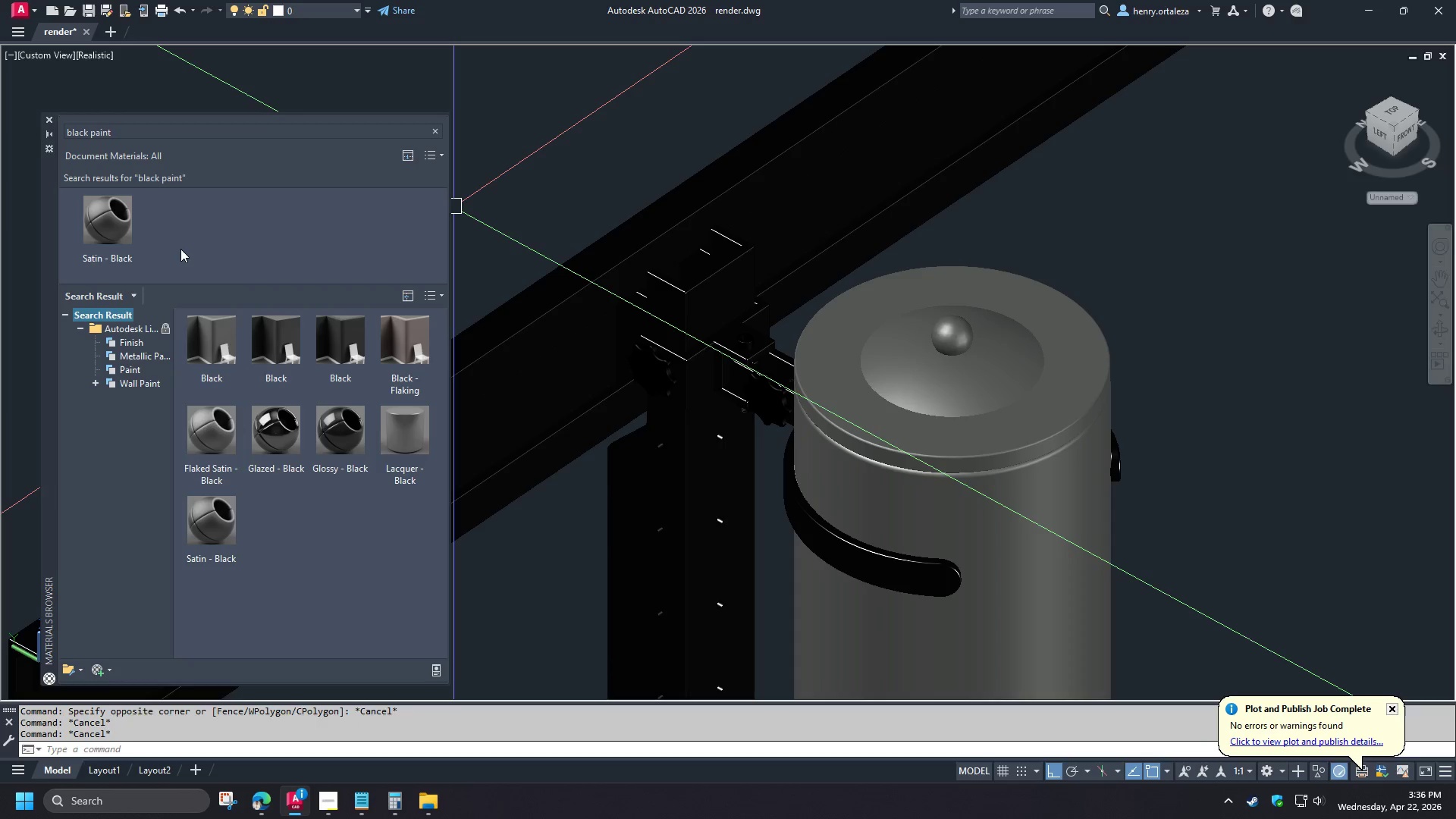 
key(Escape)
 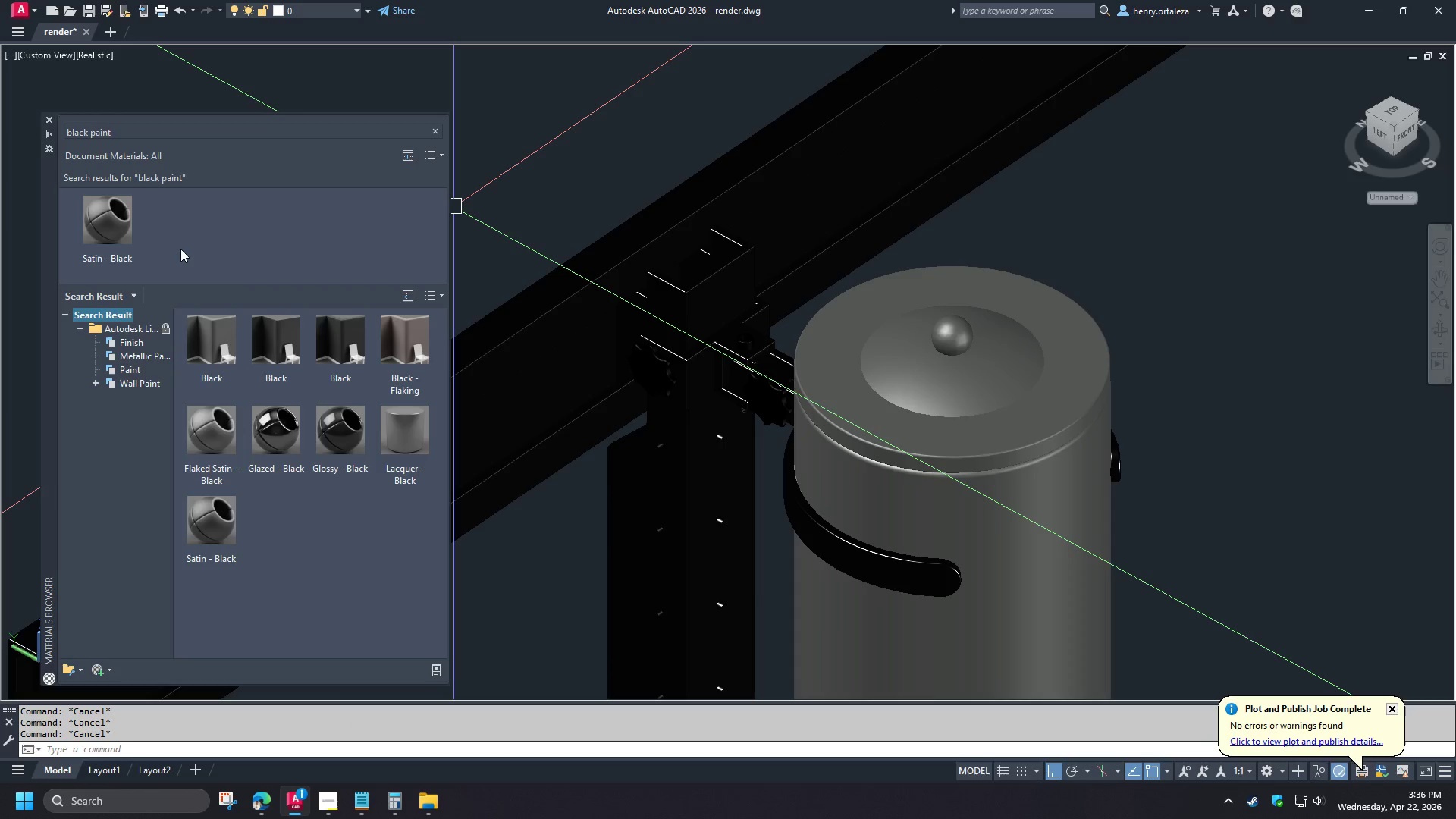 
key(Escape)
 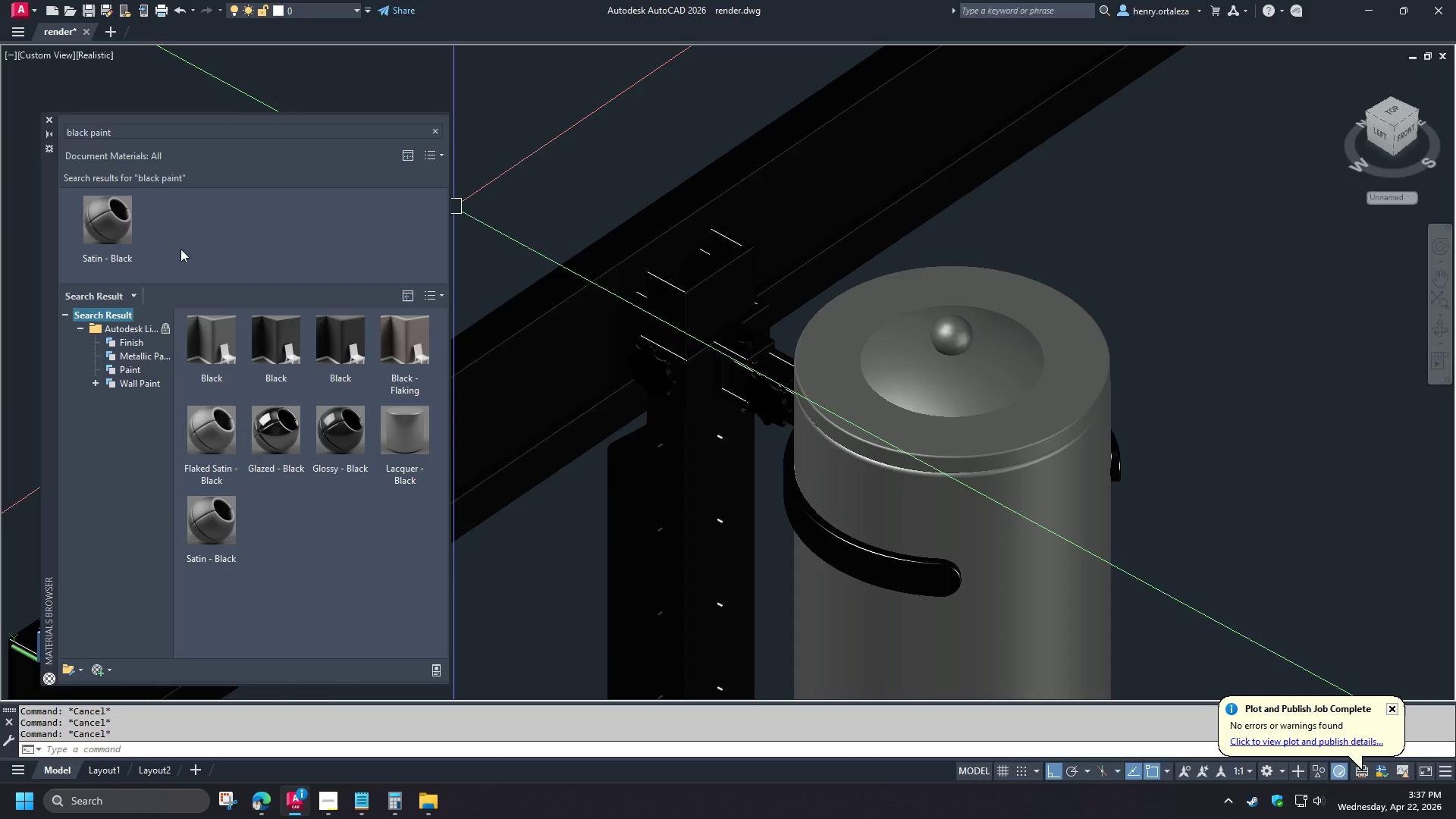 
wait(53.08)
 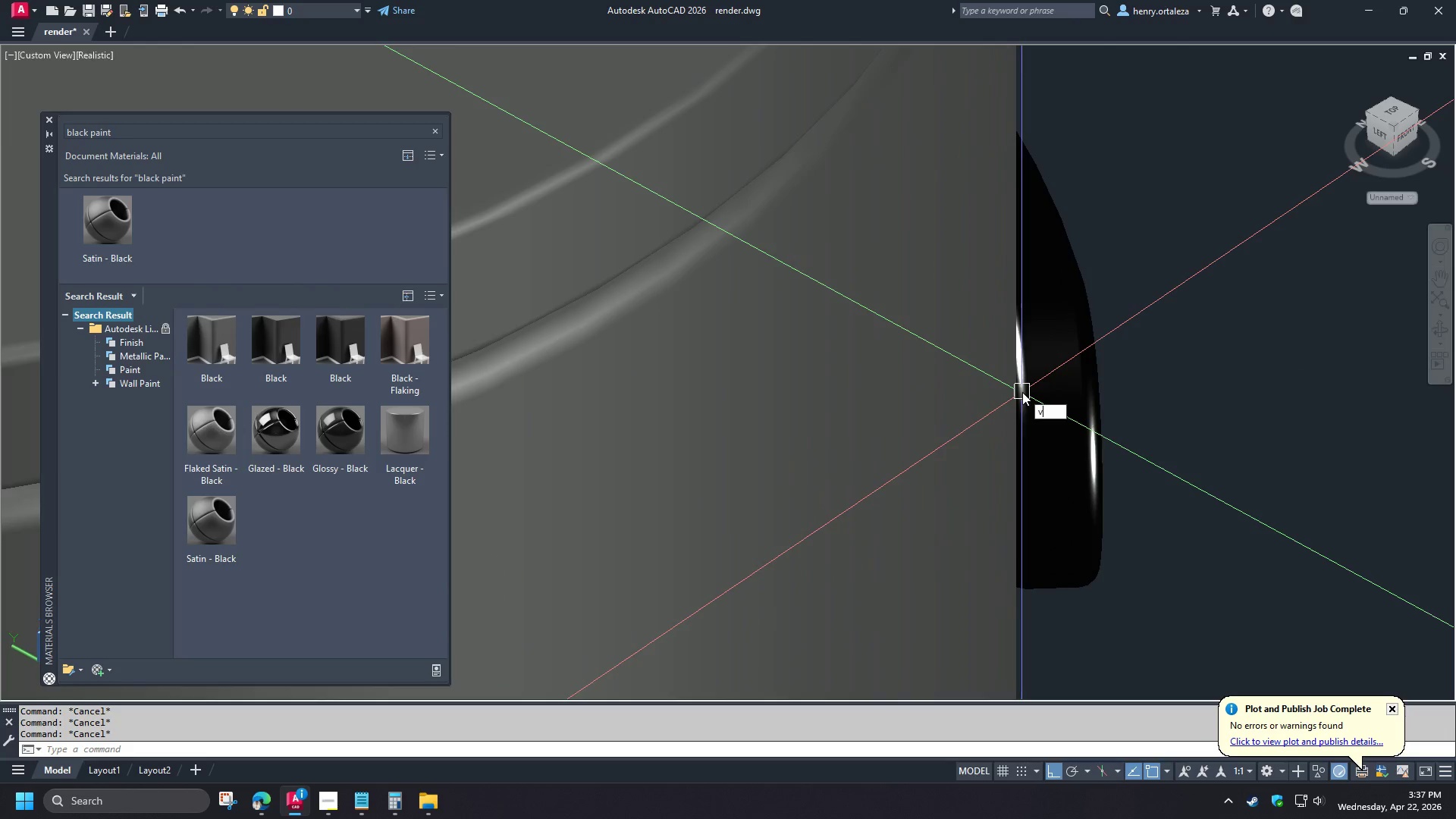 
key(V)
 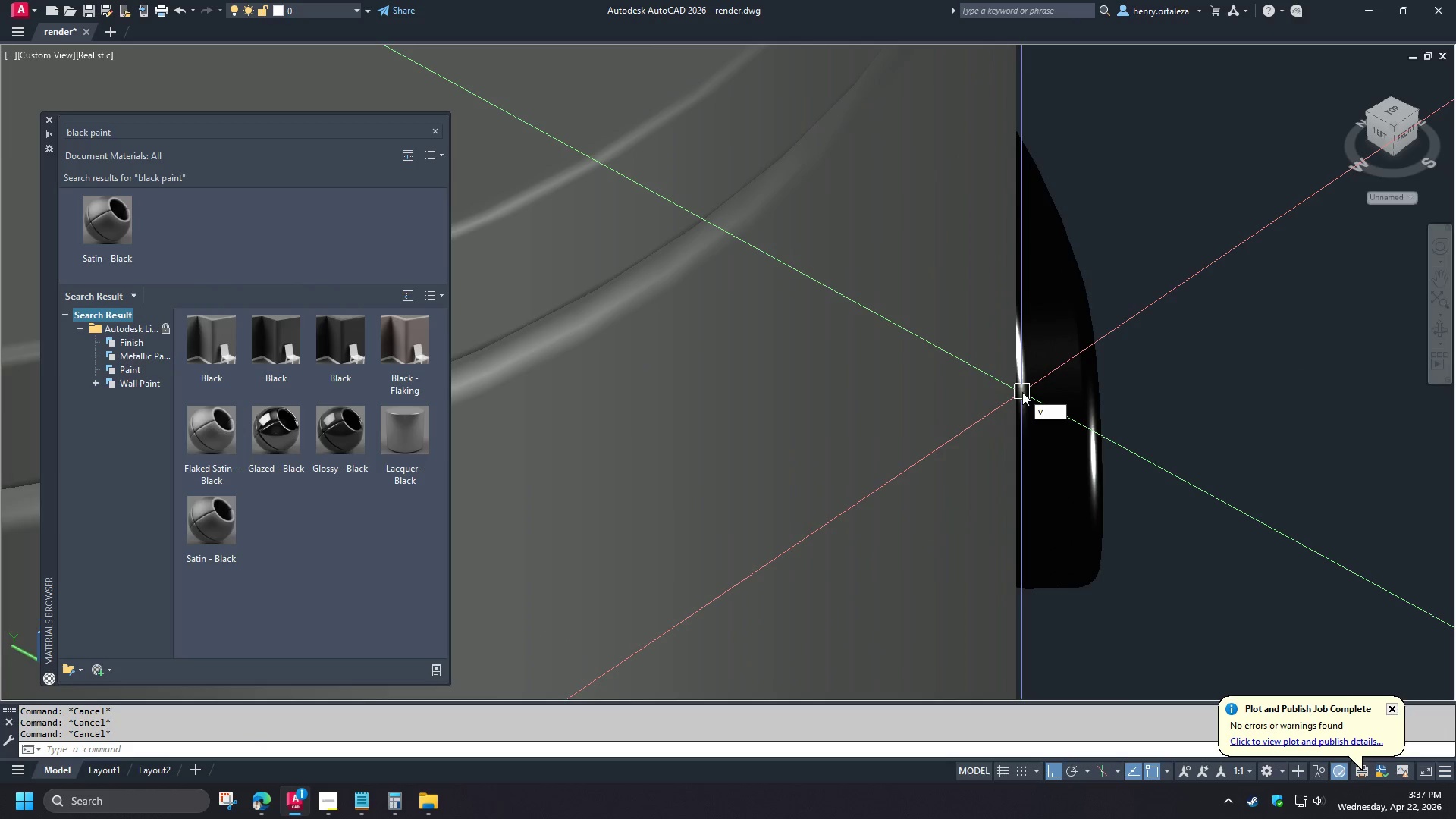 
key(S)
 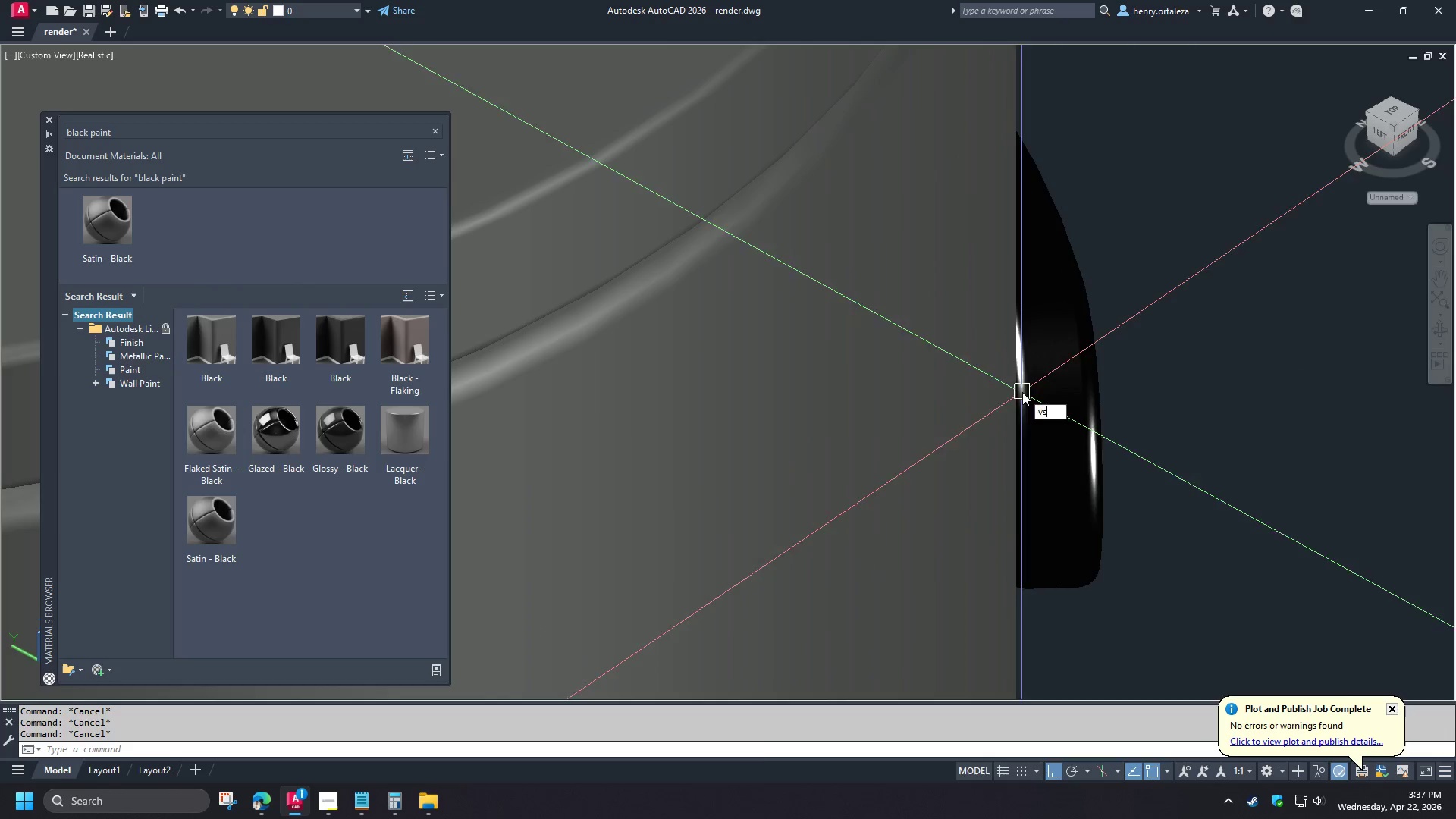 
key(Space)
 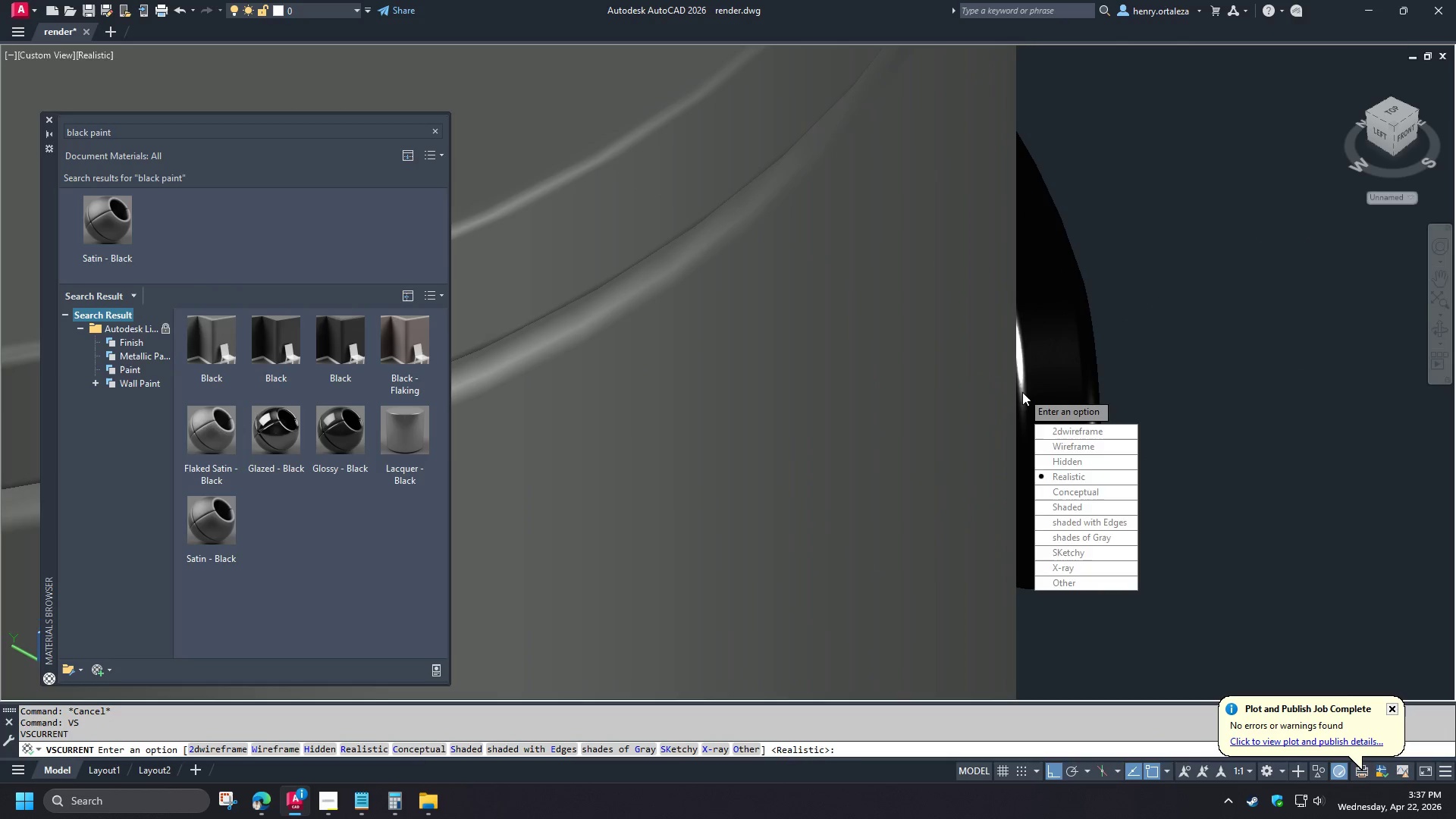 
key(2)
 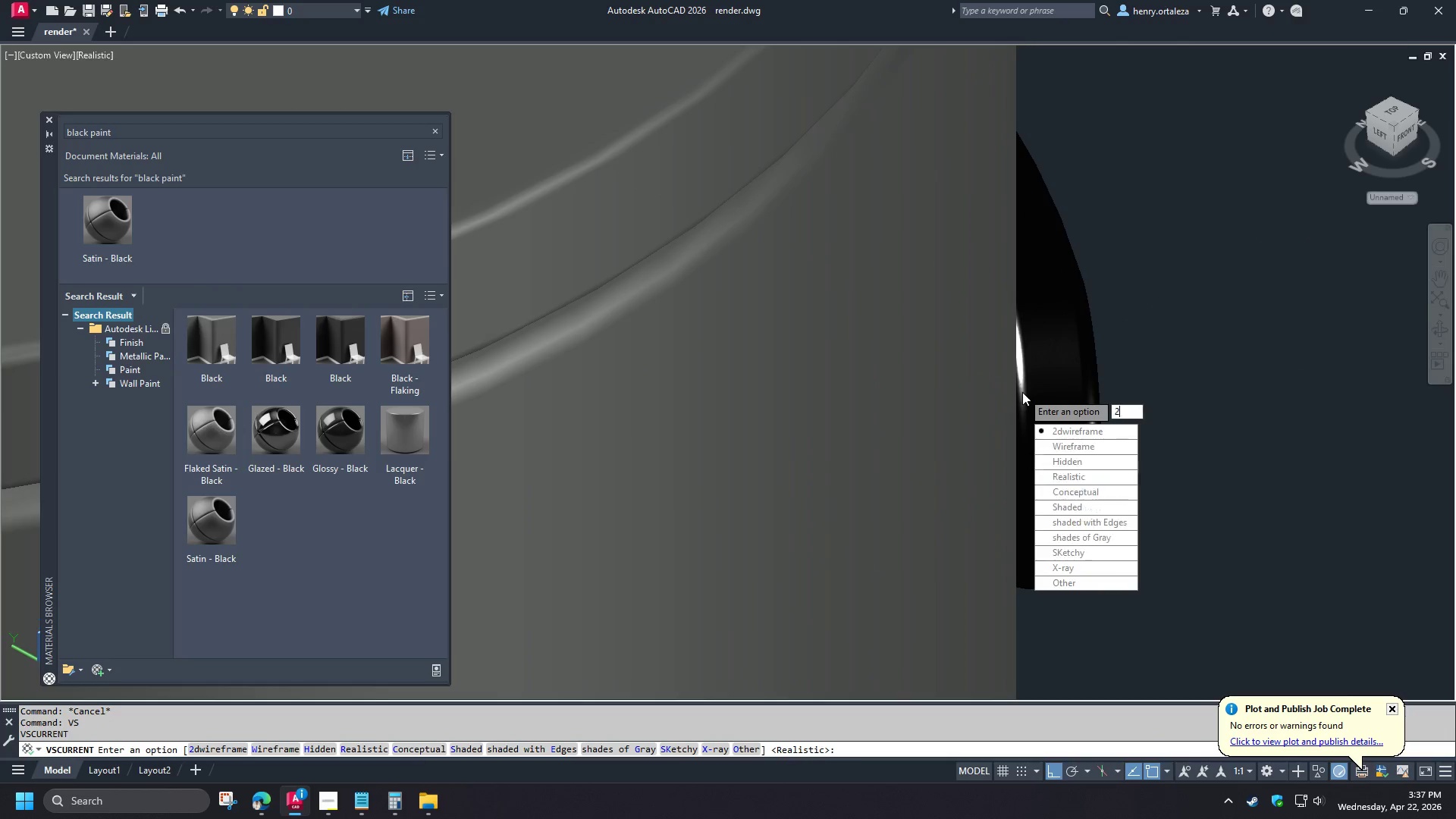 
key(Space)
 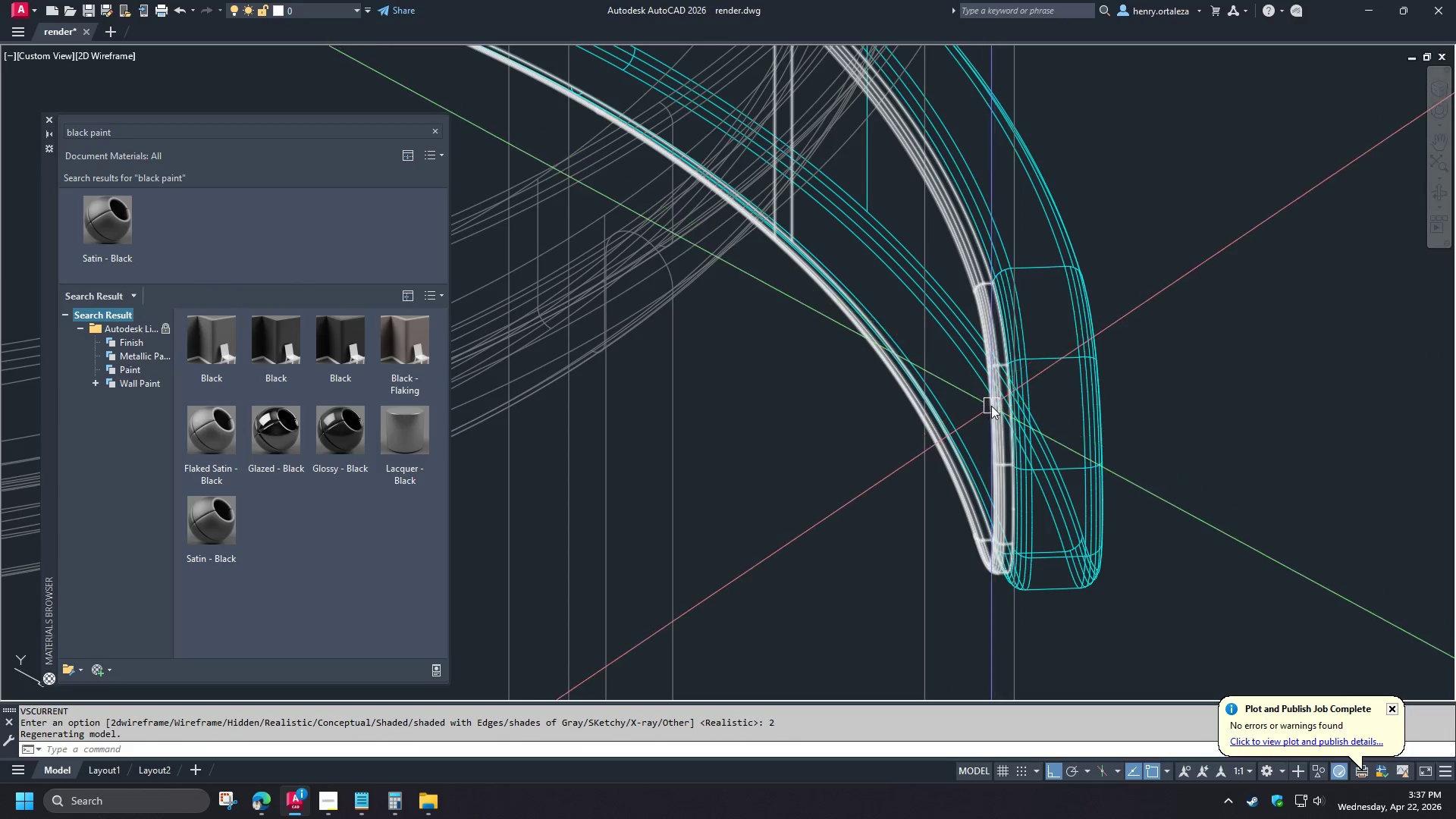 
left_click([991, 406])
 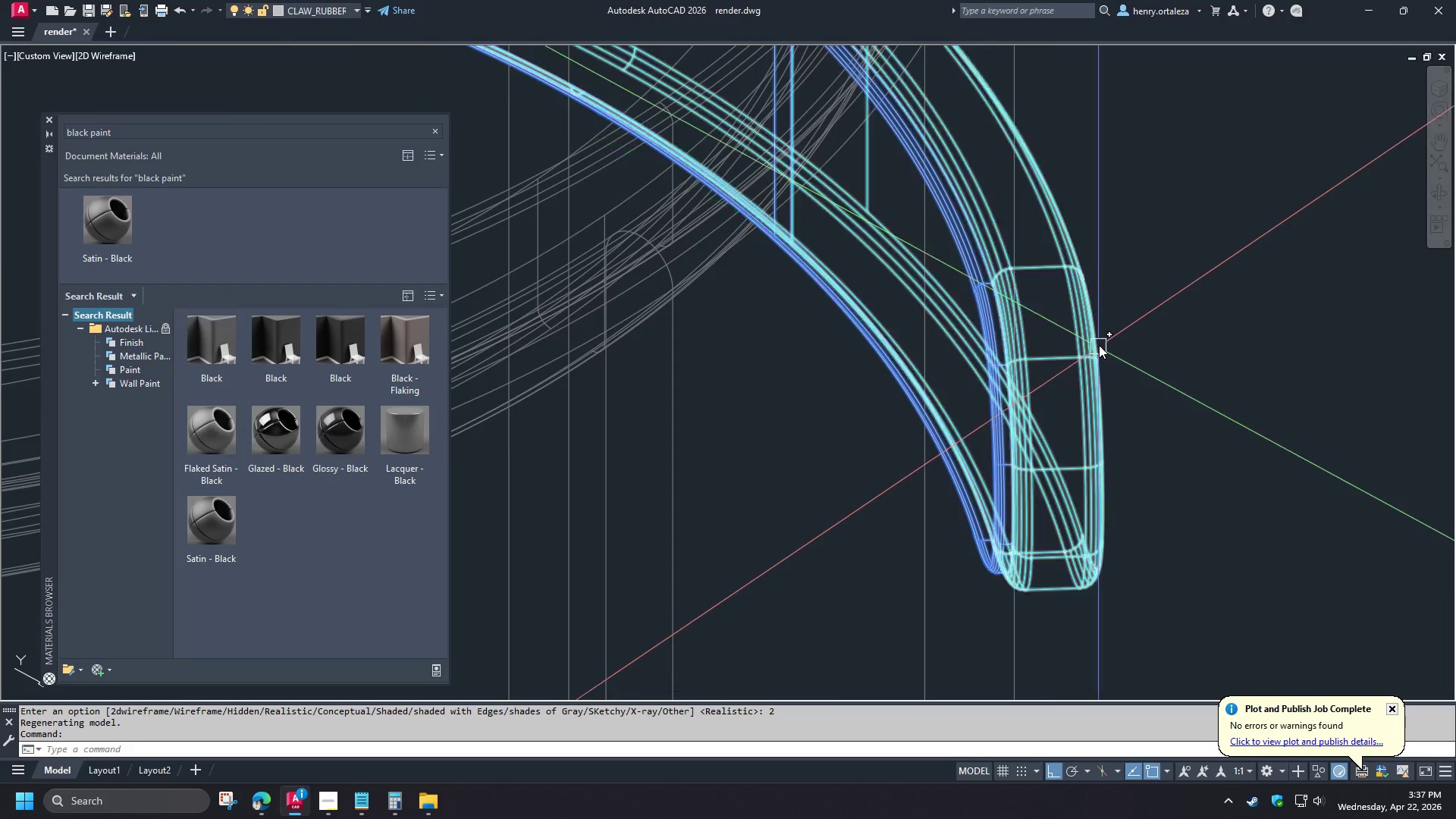 
scroll: coordinate [1022, 392], scroll_direction: up, amount: 6.0
 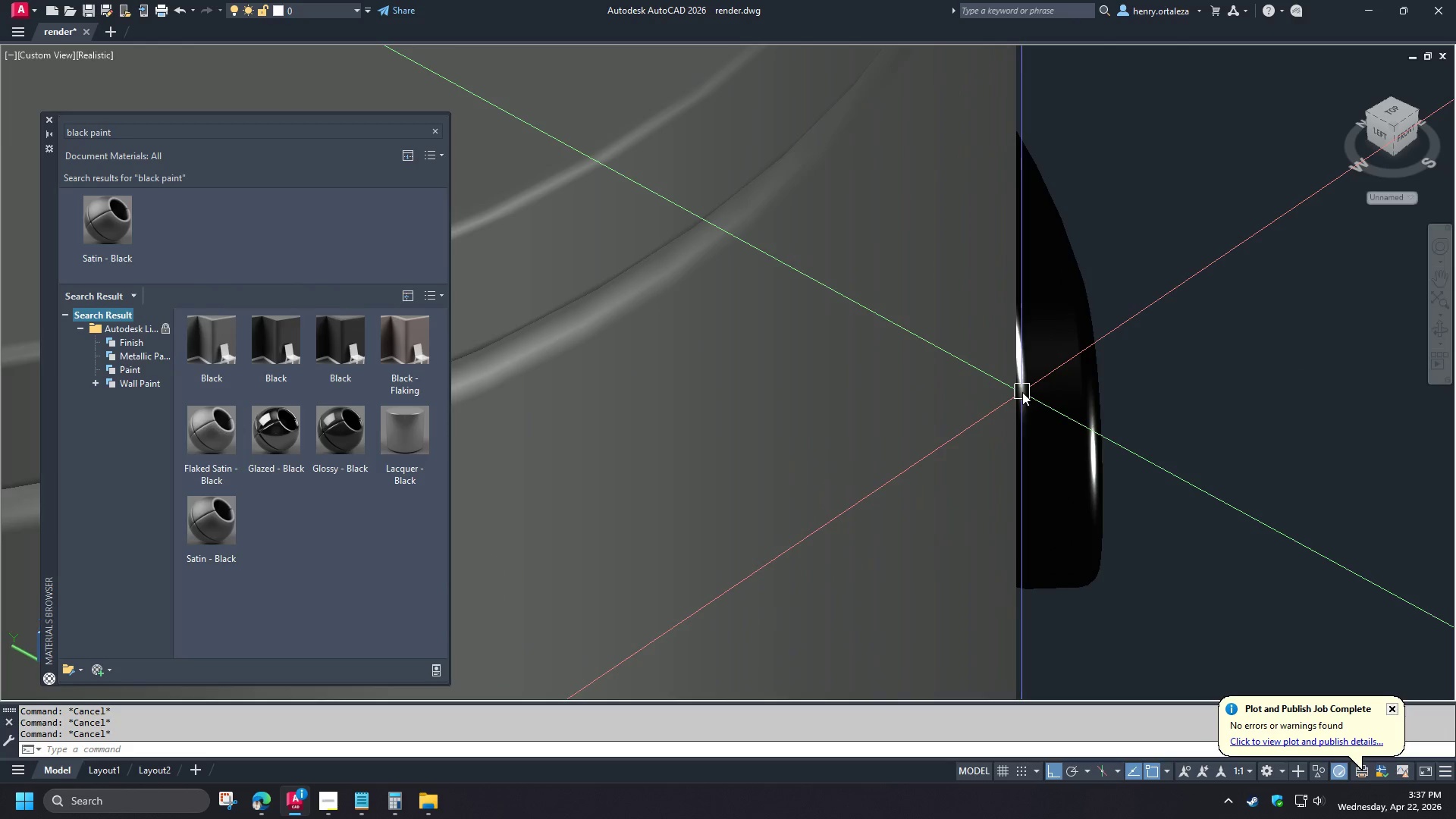 
right_click([105, 226])
 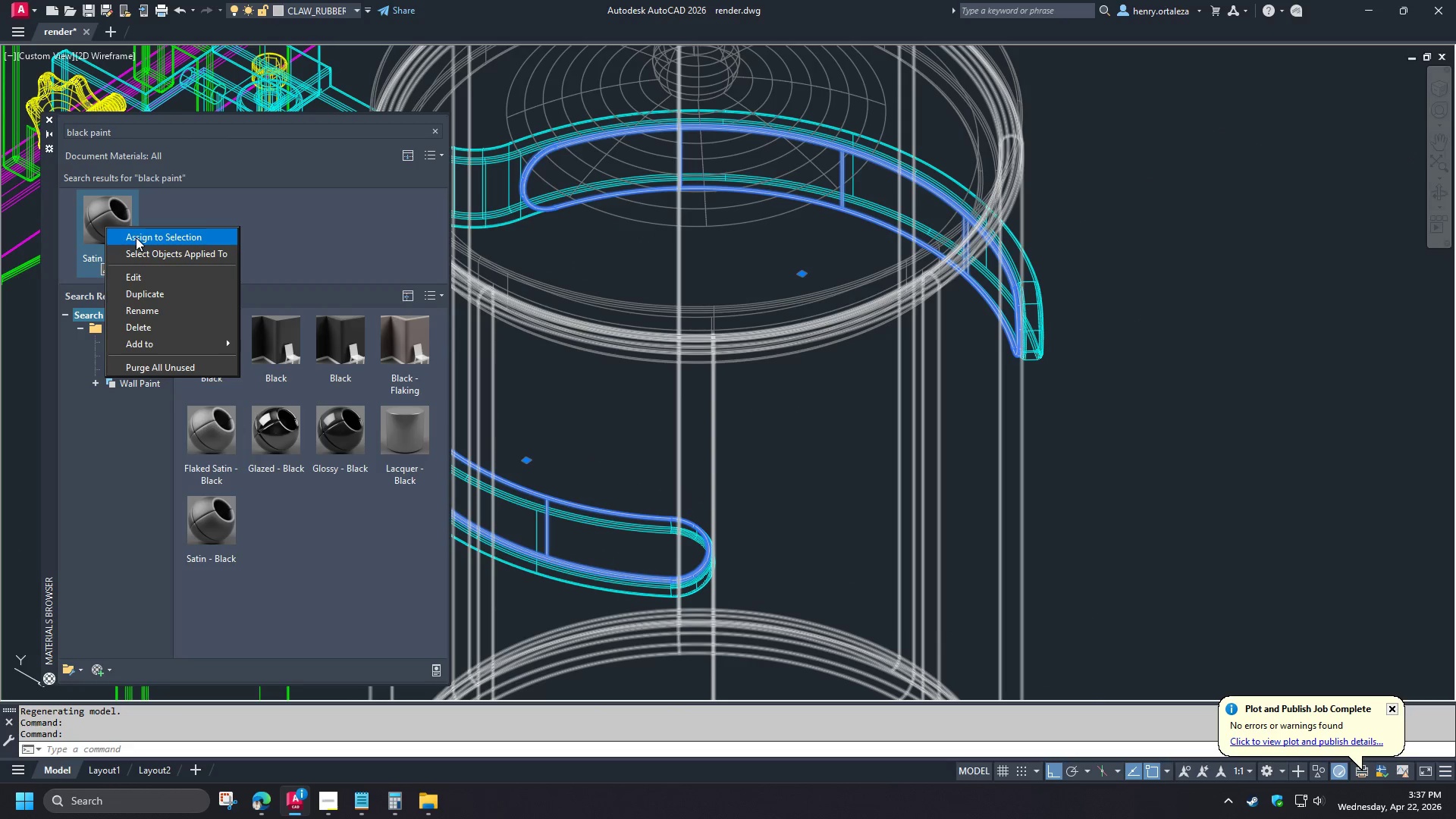 
left_click([136, 237])
 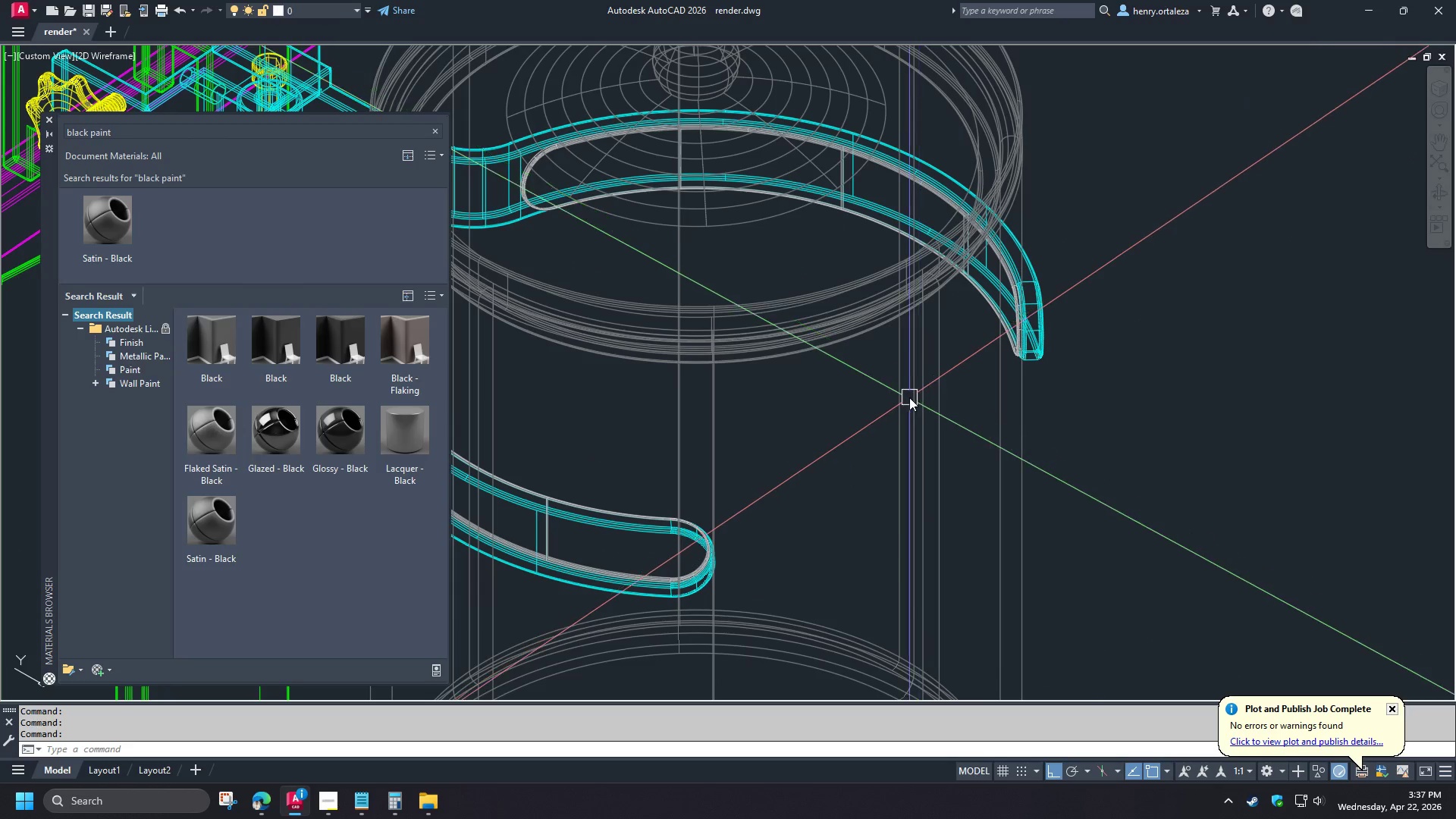 
scroll: coordinate [1100, 340], scroll_direction: down, amount: 4.0
 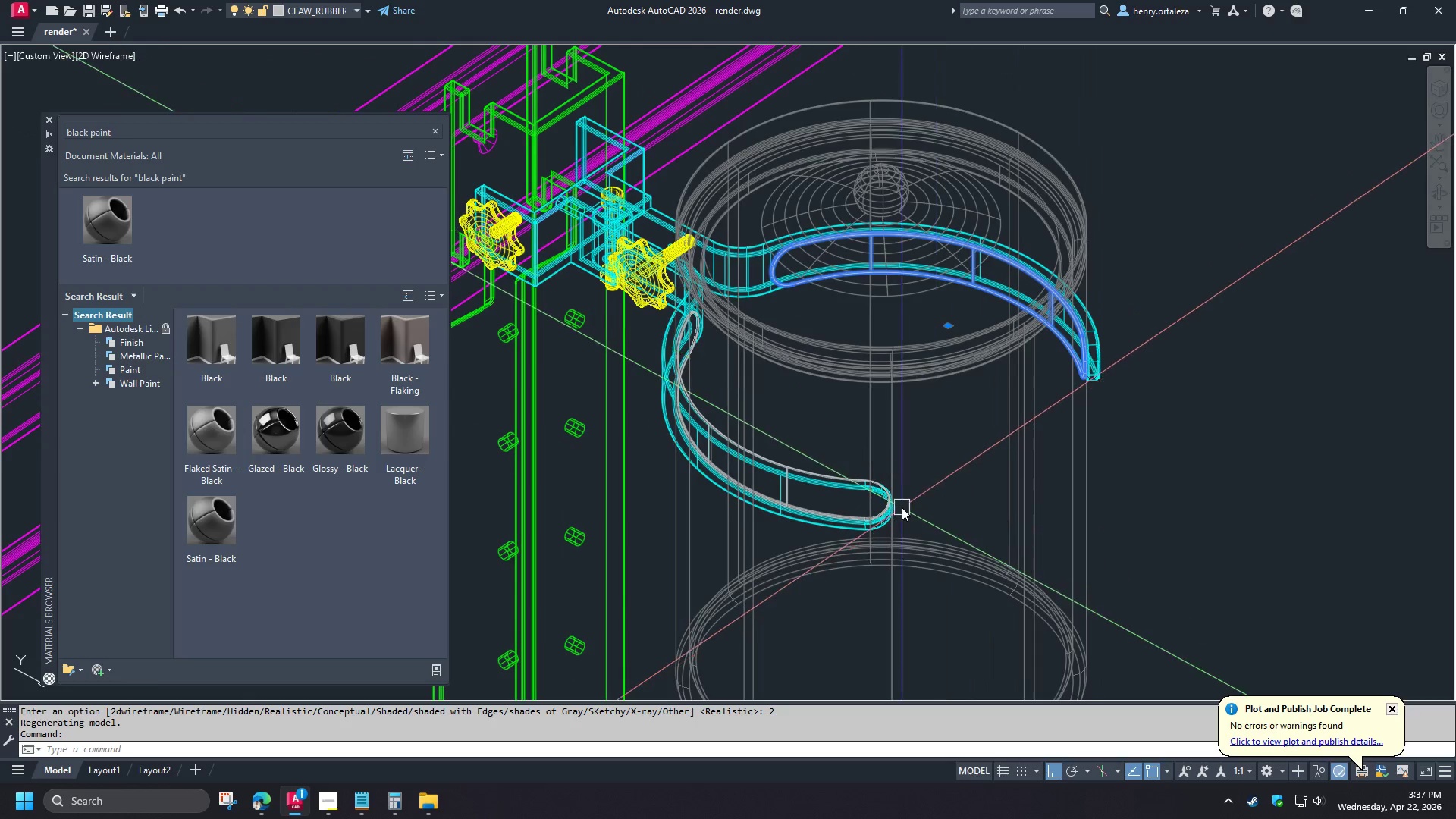 
key(Escape)
 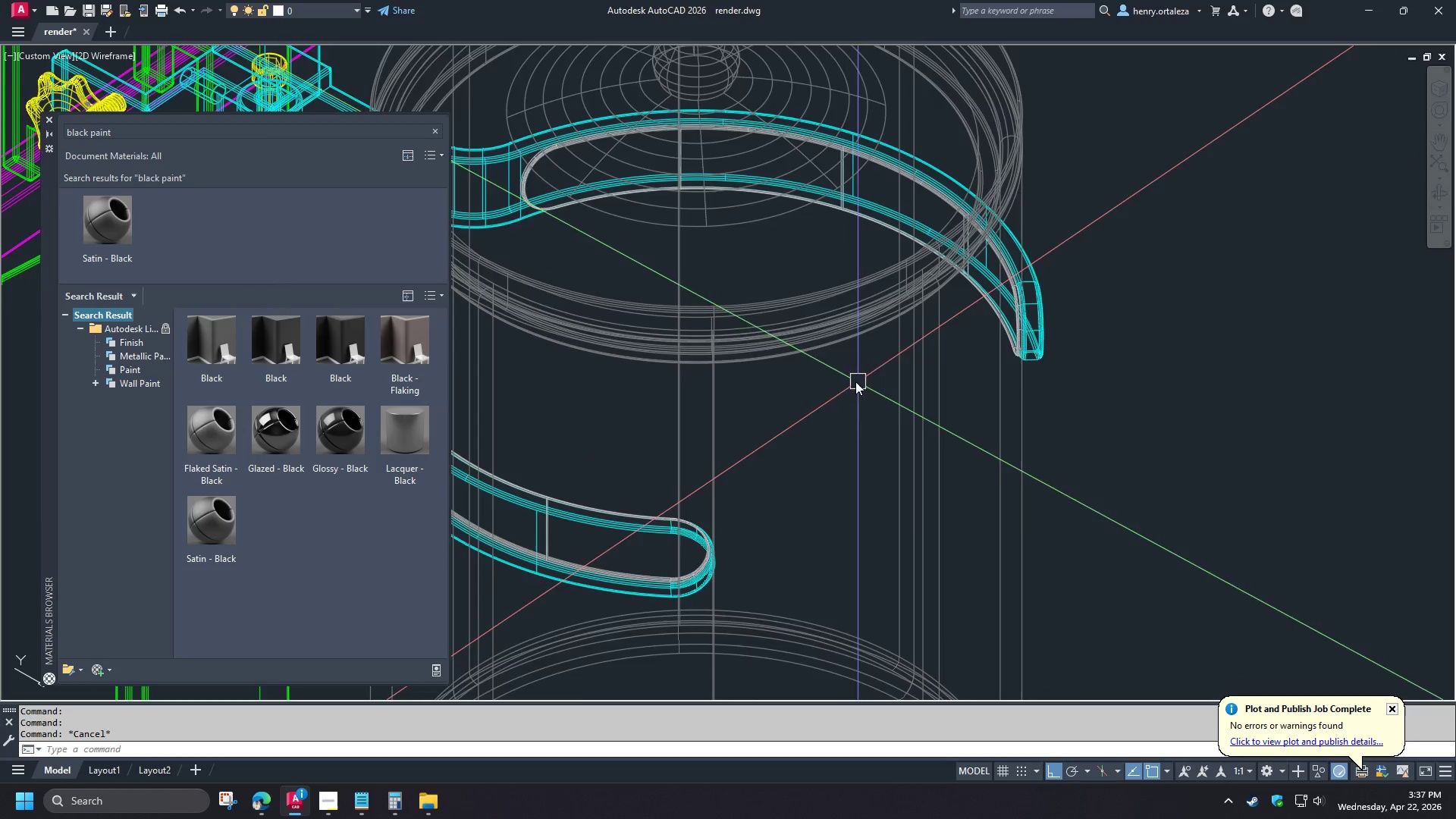 
scroll: coordinate [871, 475], scroll_direction: up, amount: 4.0
 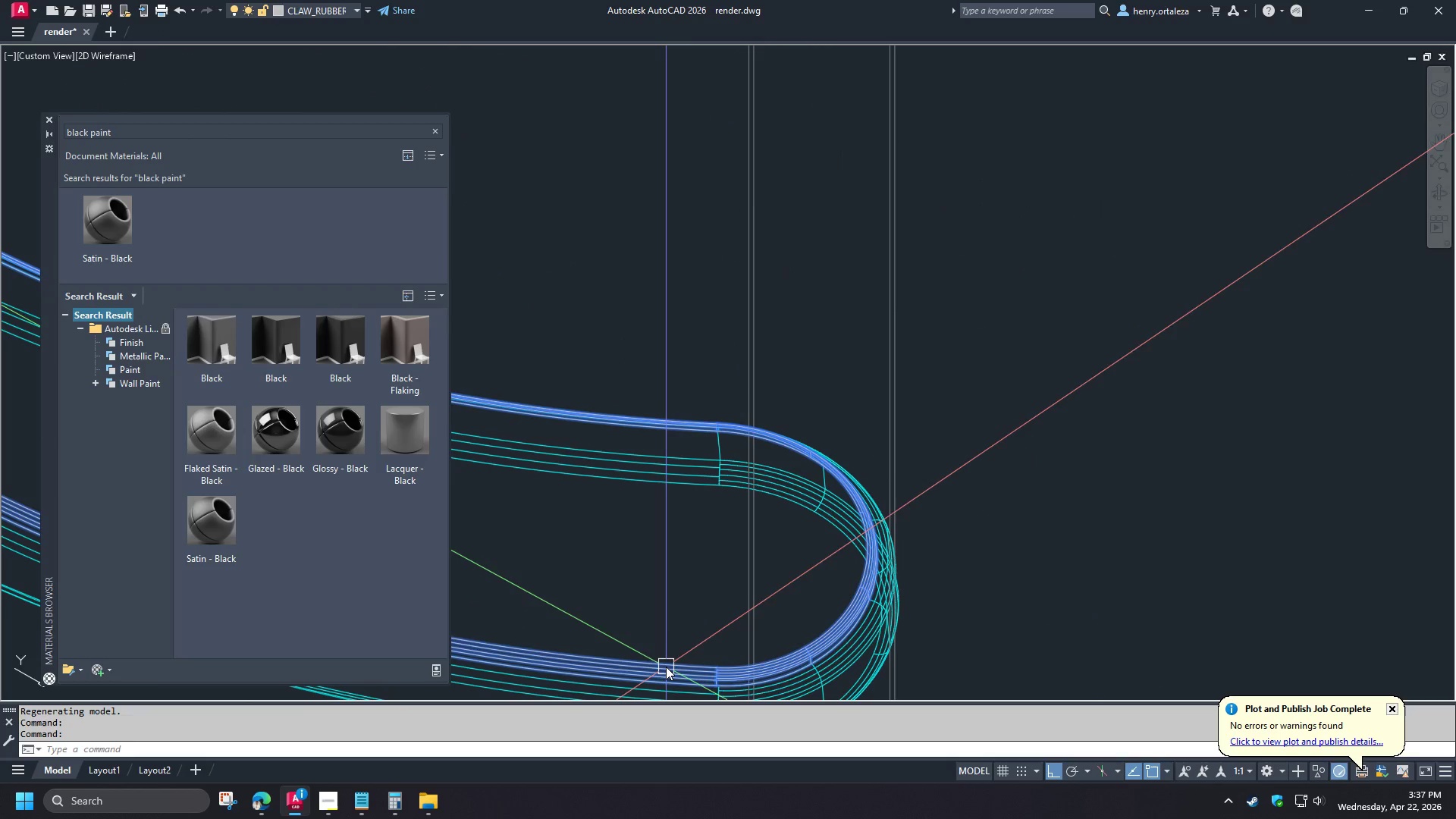 
left_click([124, 130])
 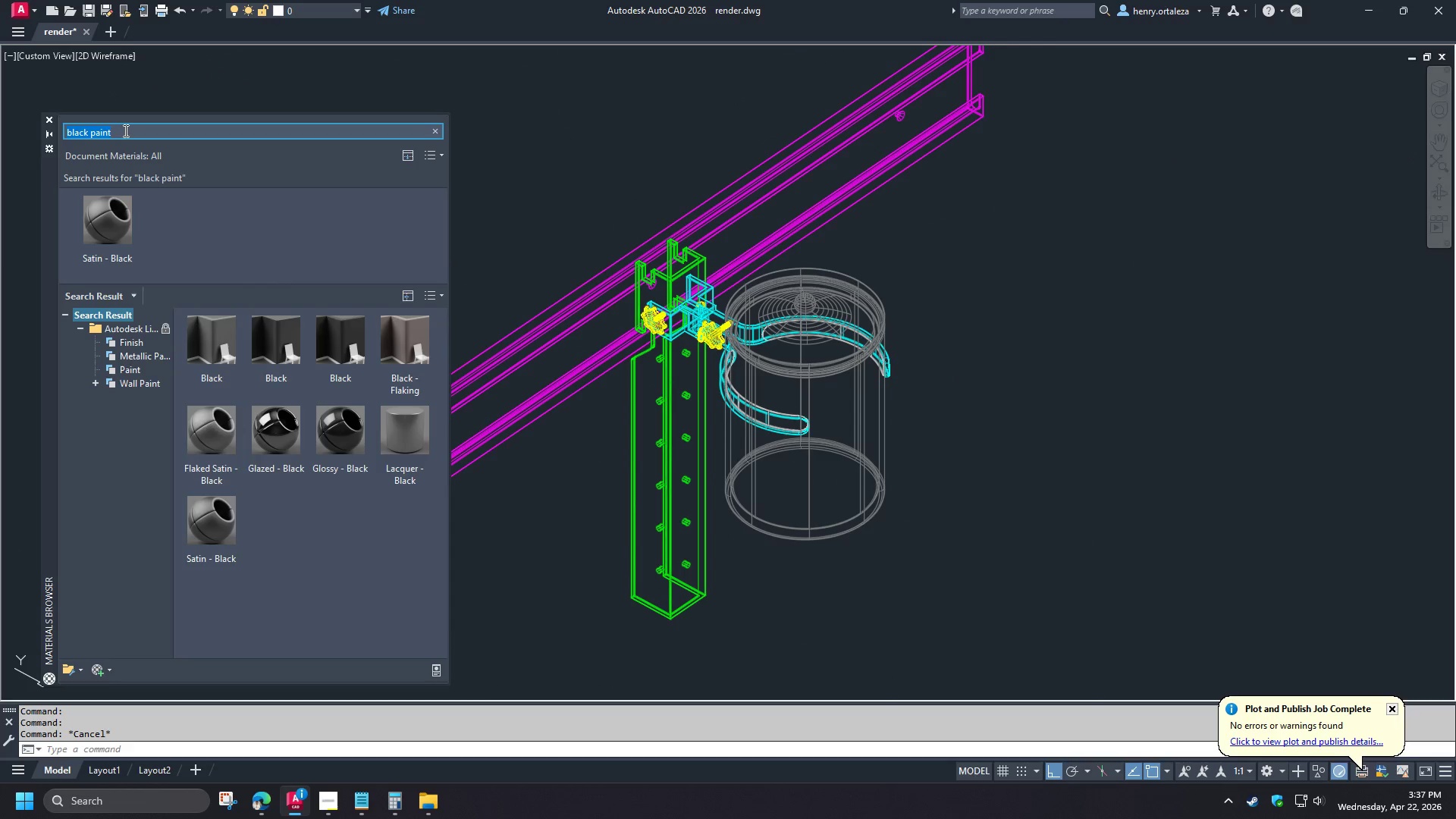 
scroll: coordinate [655, 548], scroll_direction: down, amount: 3.0
 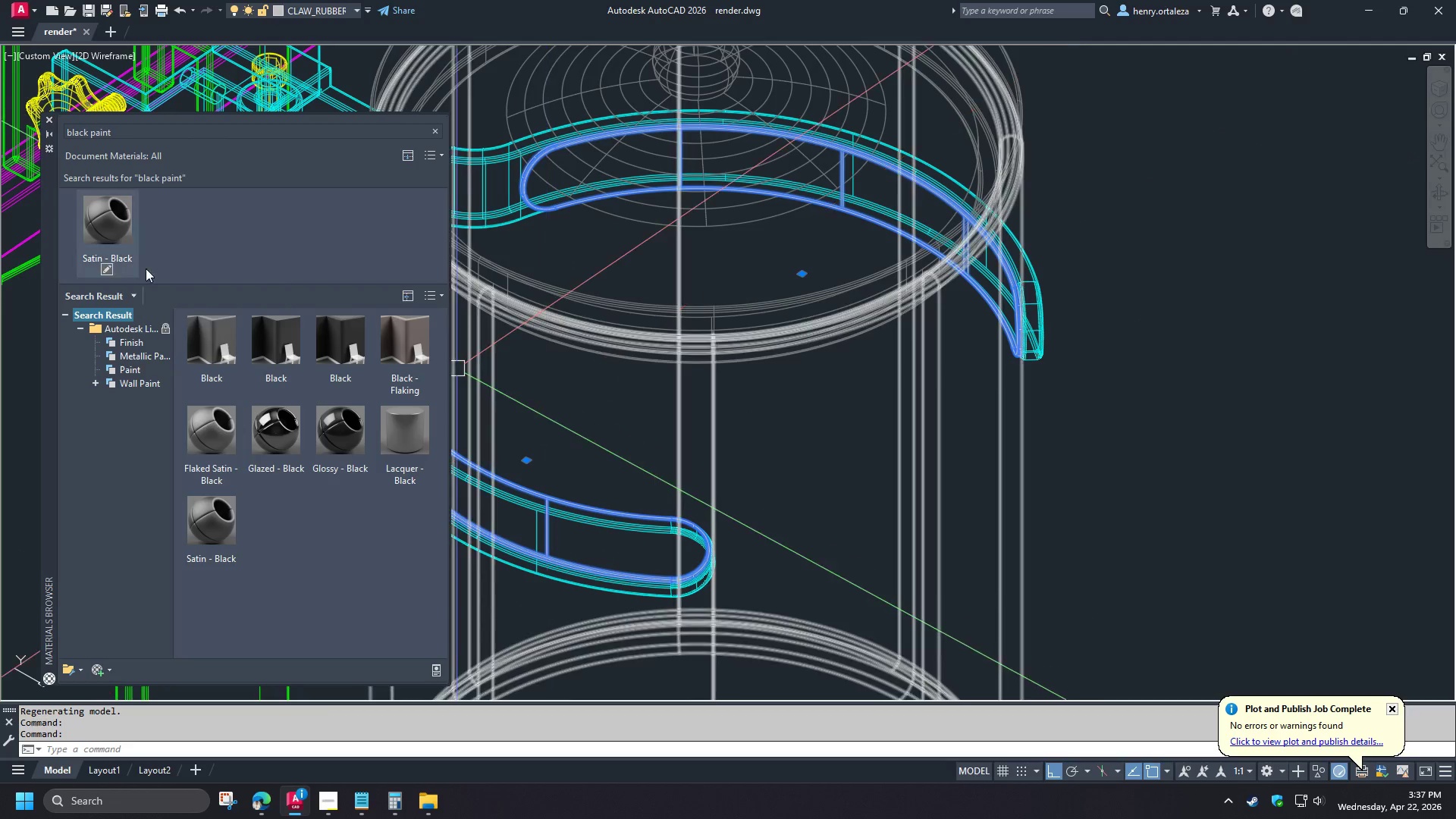 
type(glass)
 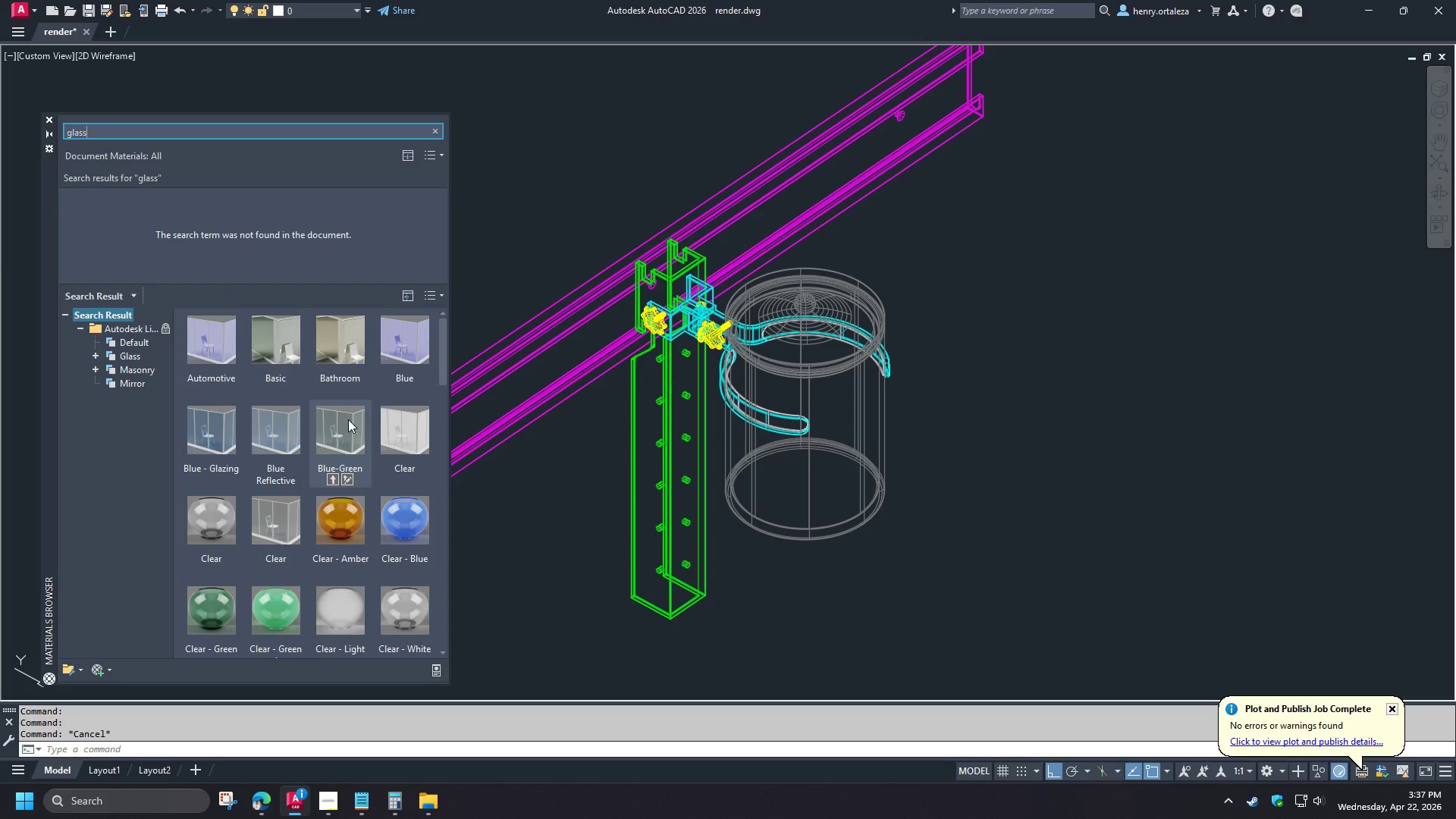 
scroll: coordinate [841, 382], scroll_direction: down, amount: 3.0
 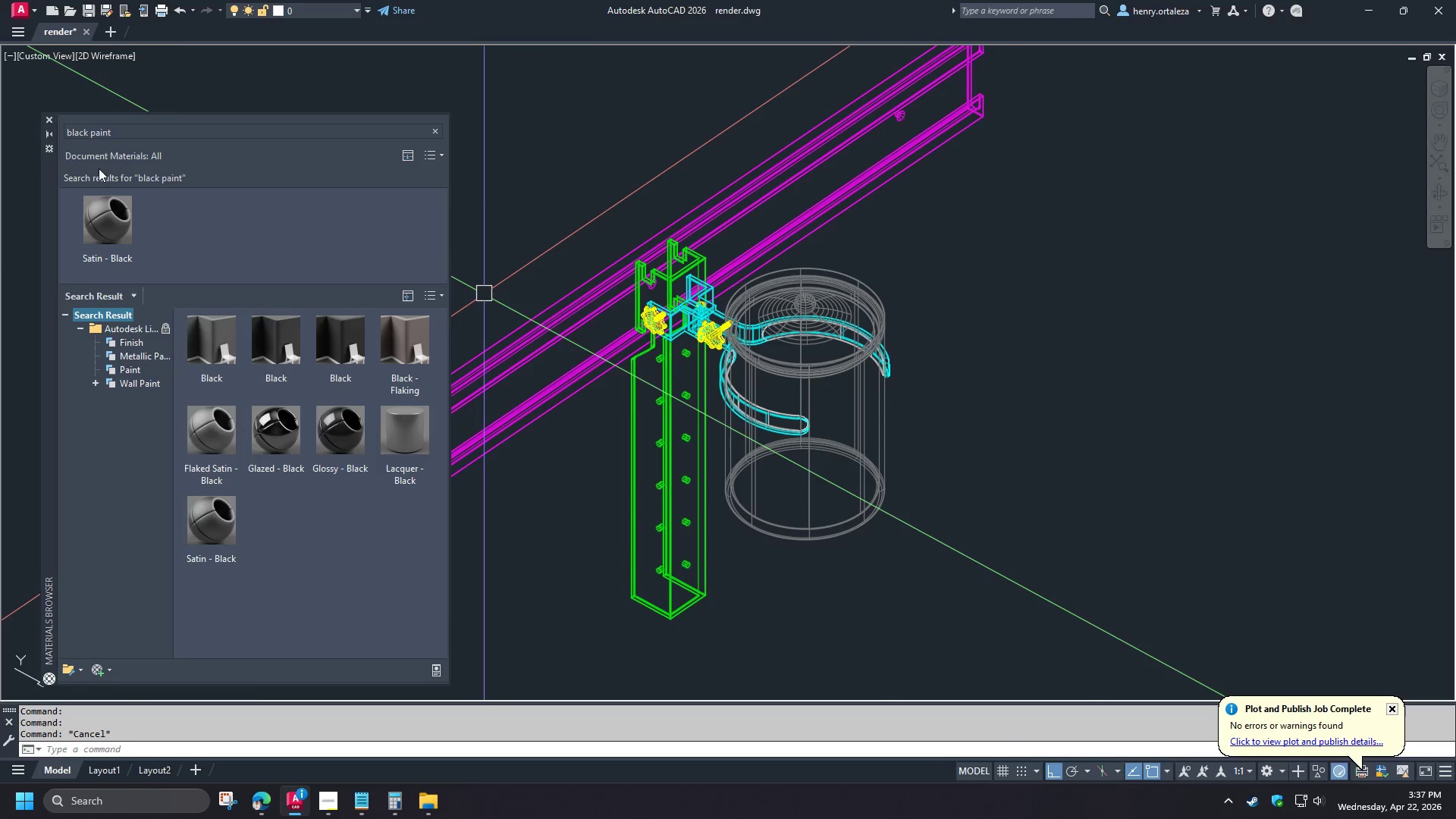 
left_click([137, 359])
 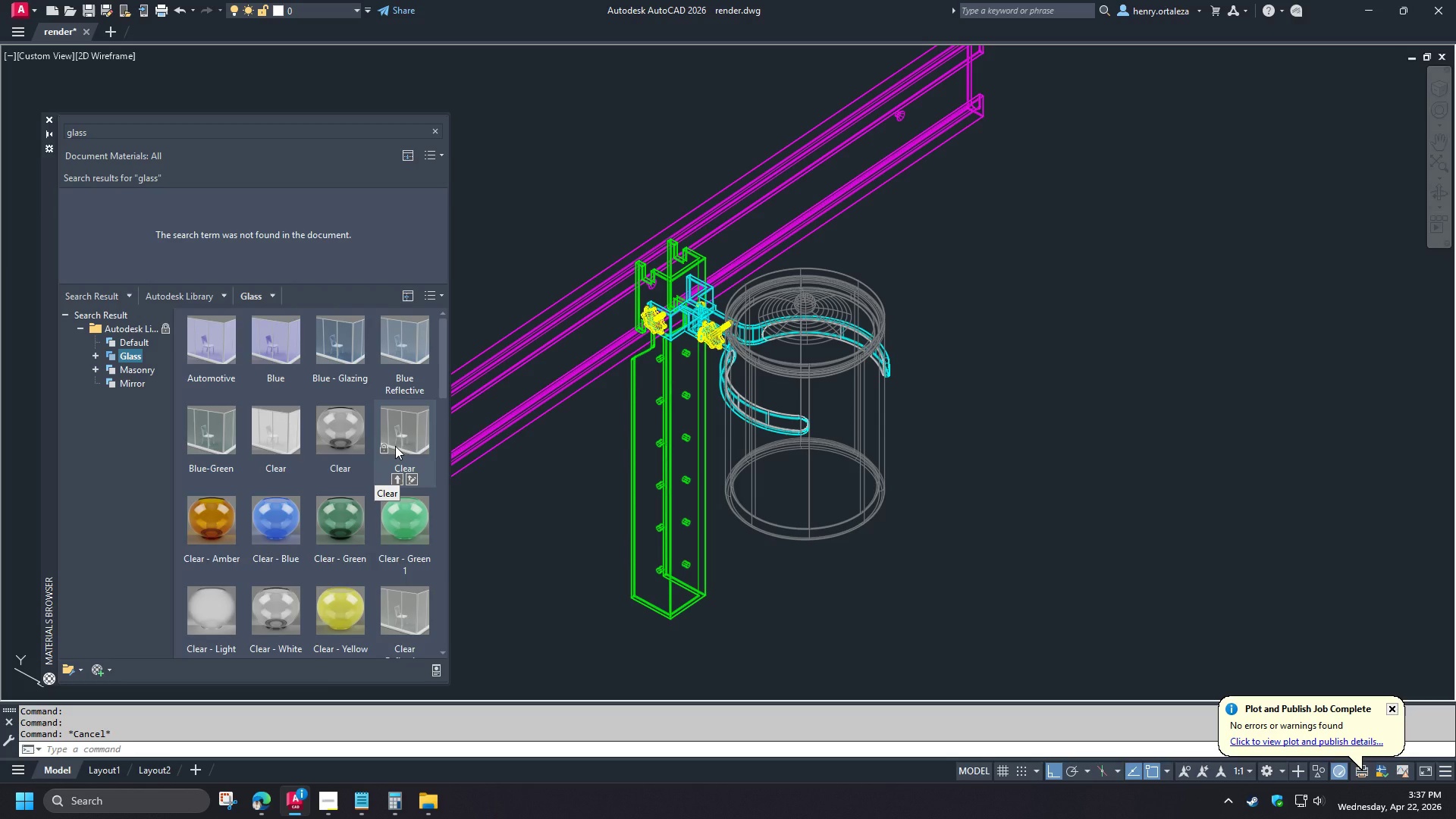 
scroll: coordinate [341, 413], scroll_direction: up, amount: 2.0
 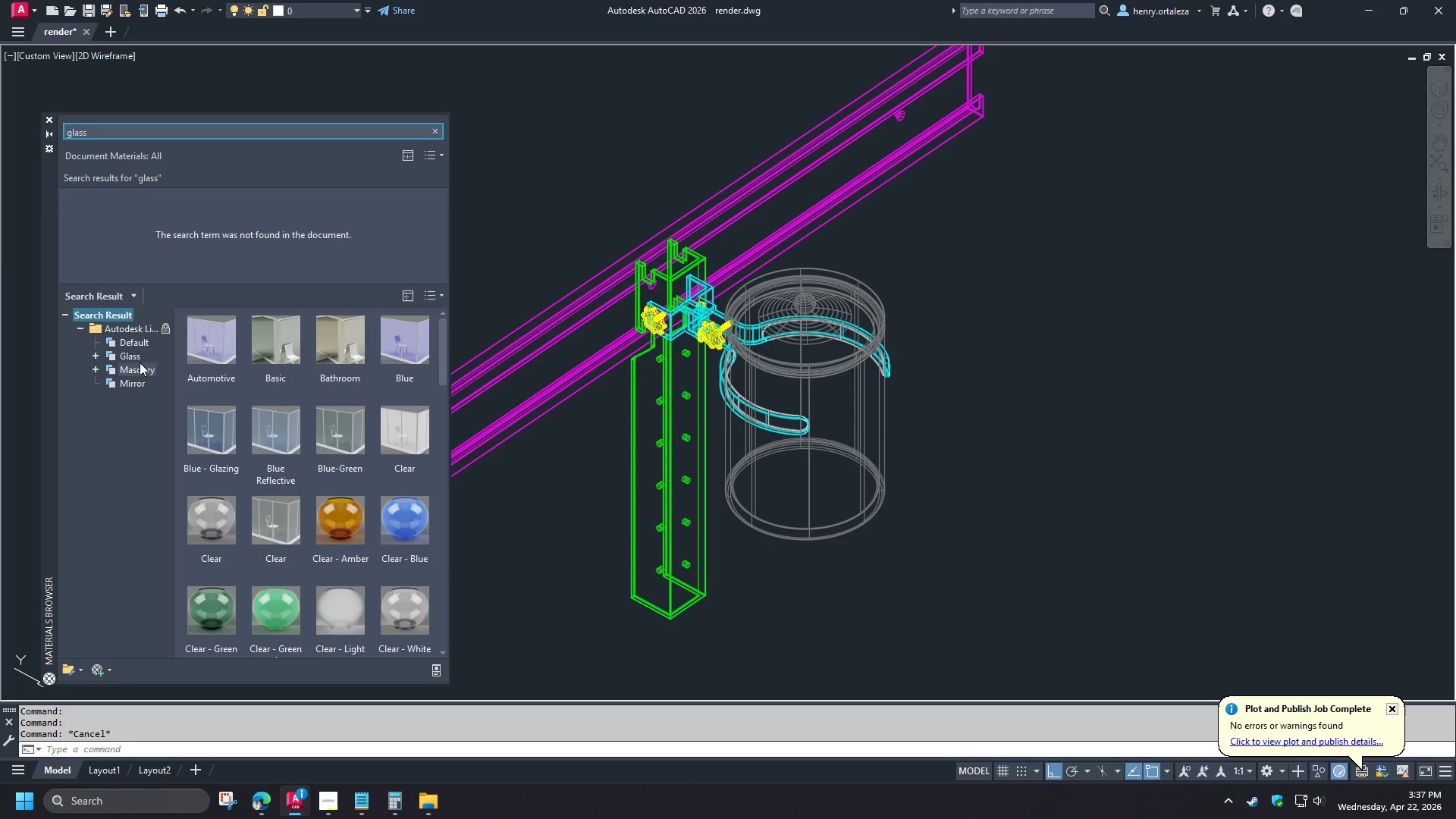 
wait(7.36)
 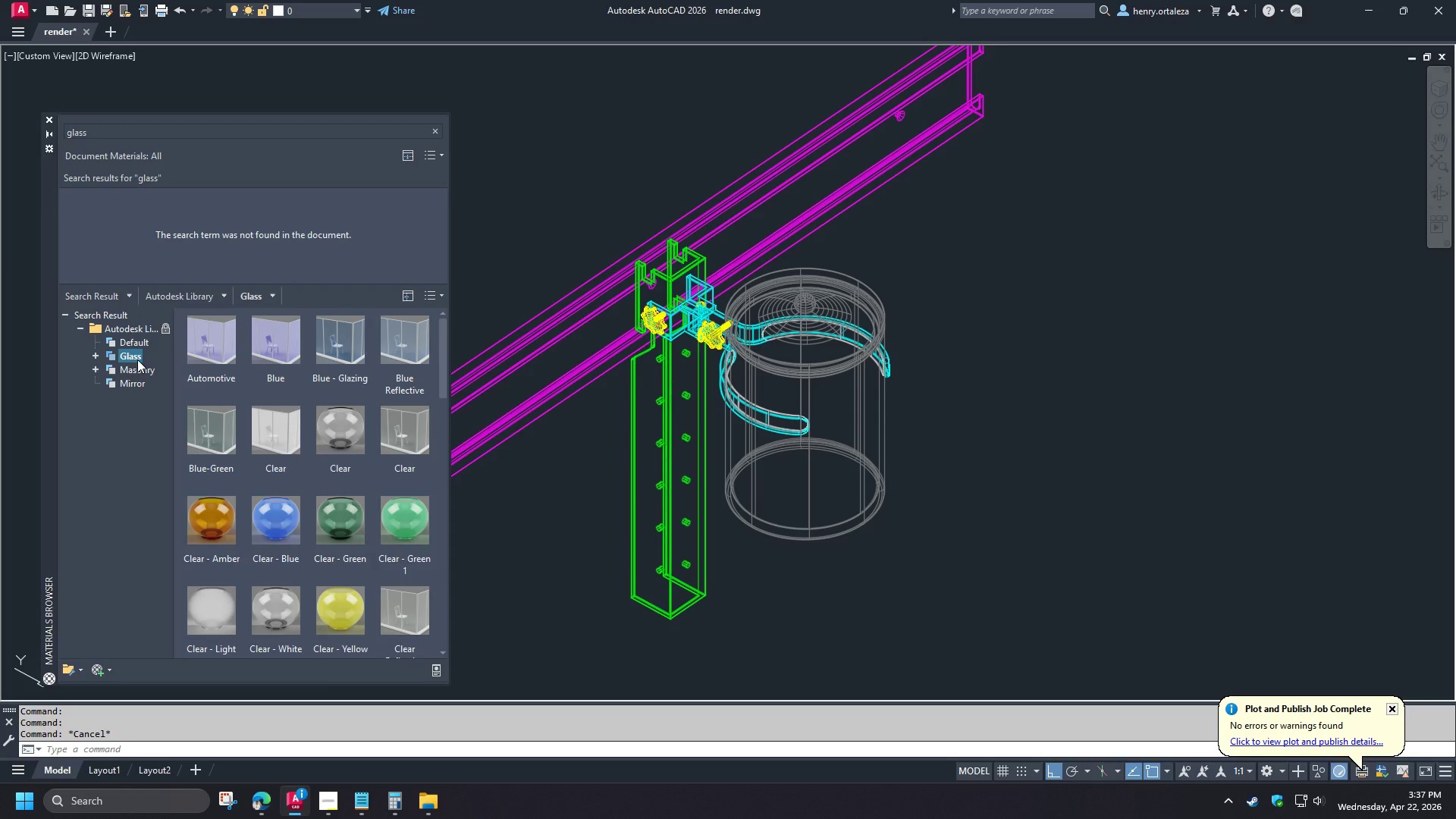 
double_click([864, 474])
 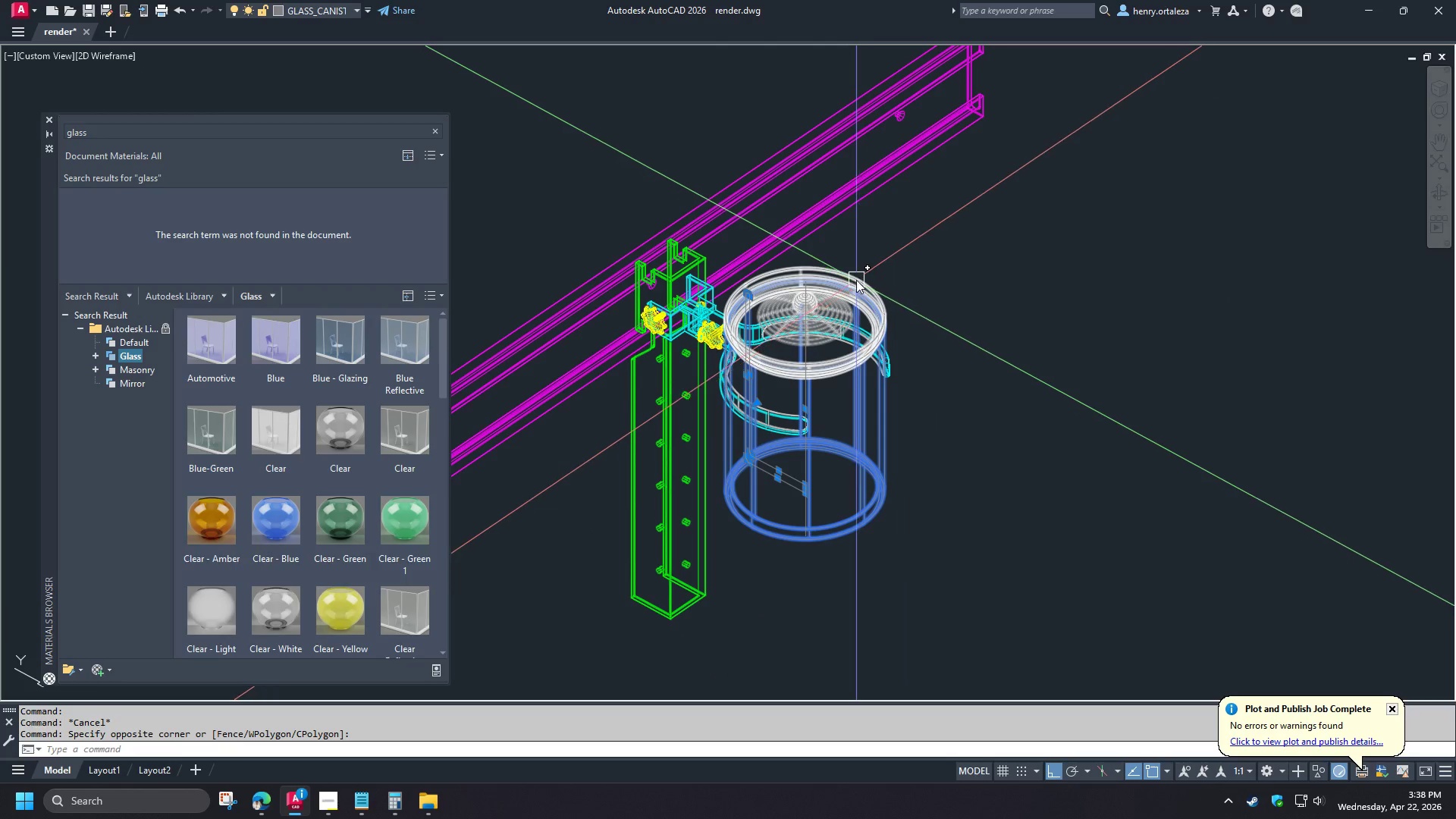 
left_click([856, 280])
 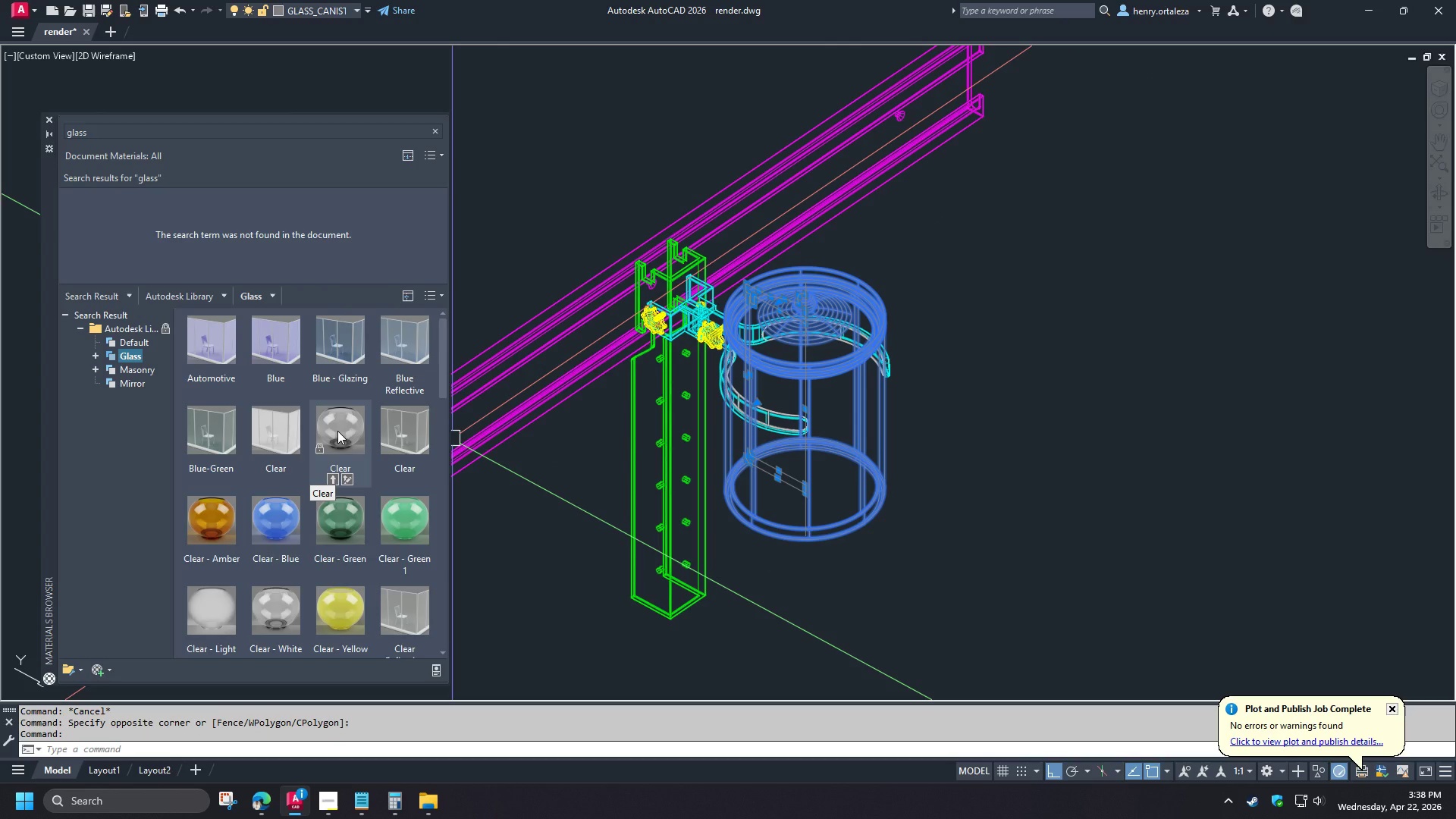 
wait(10.86)
 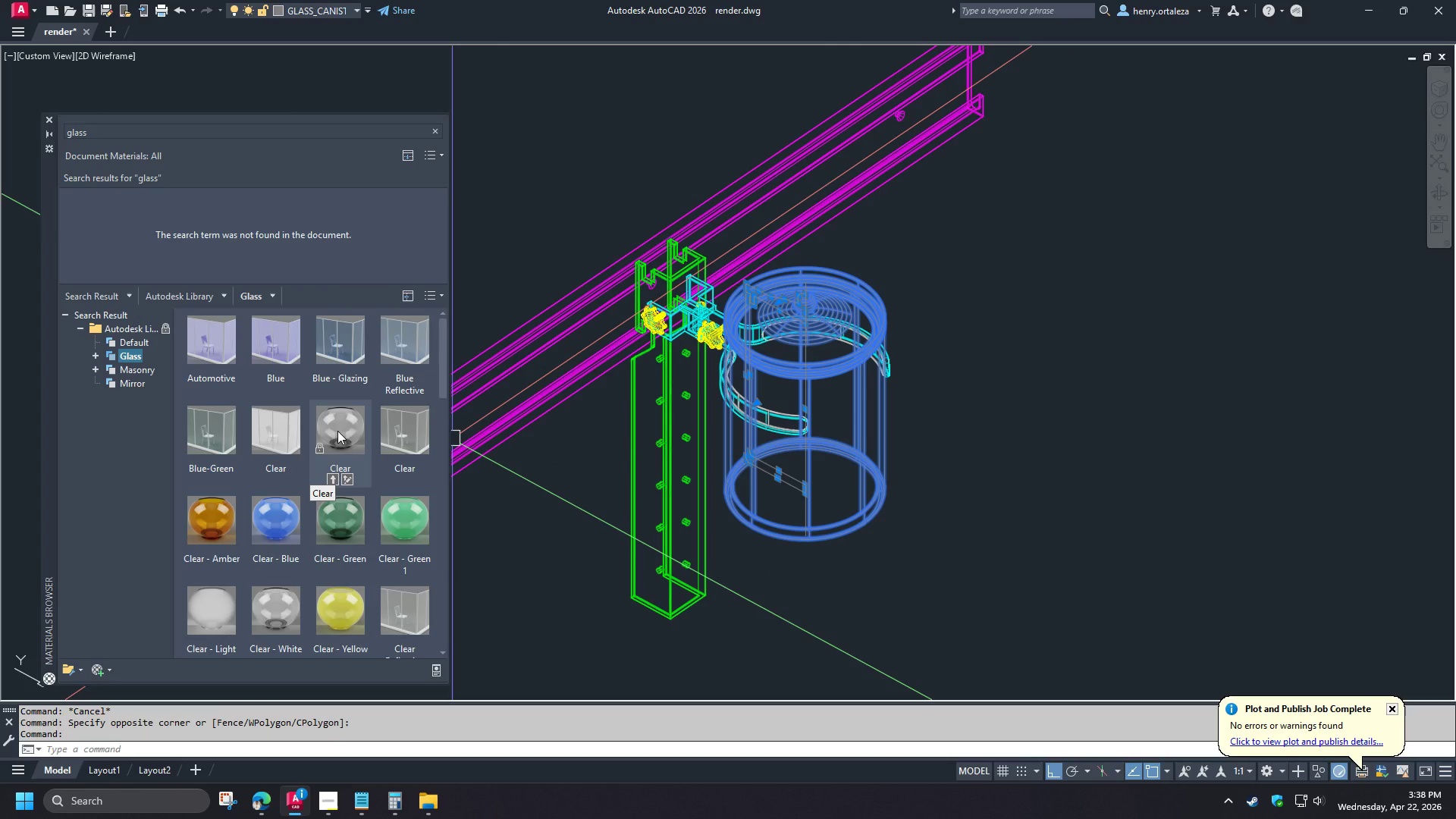 
right_click([286, 588])
 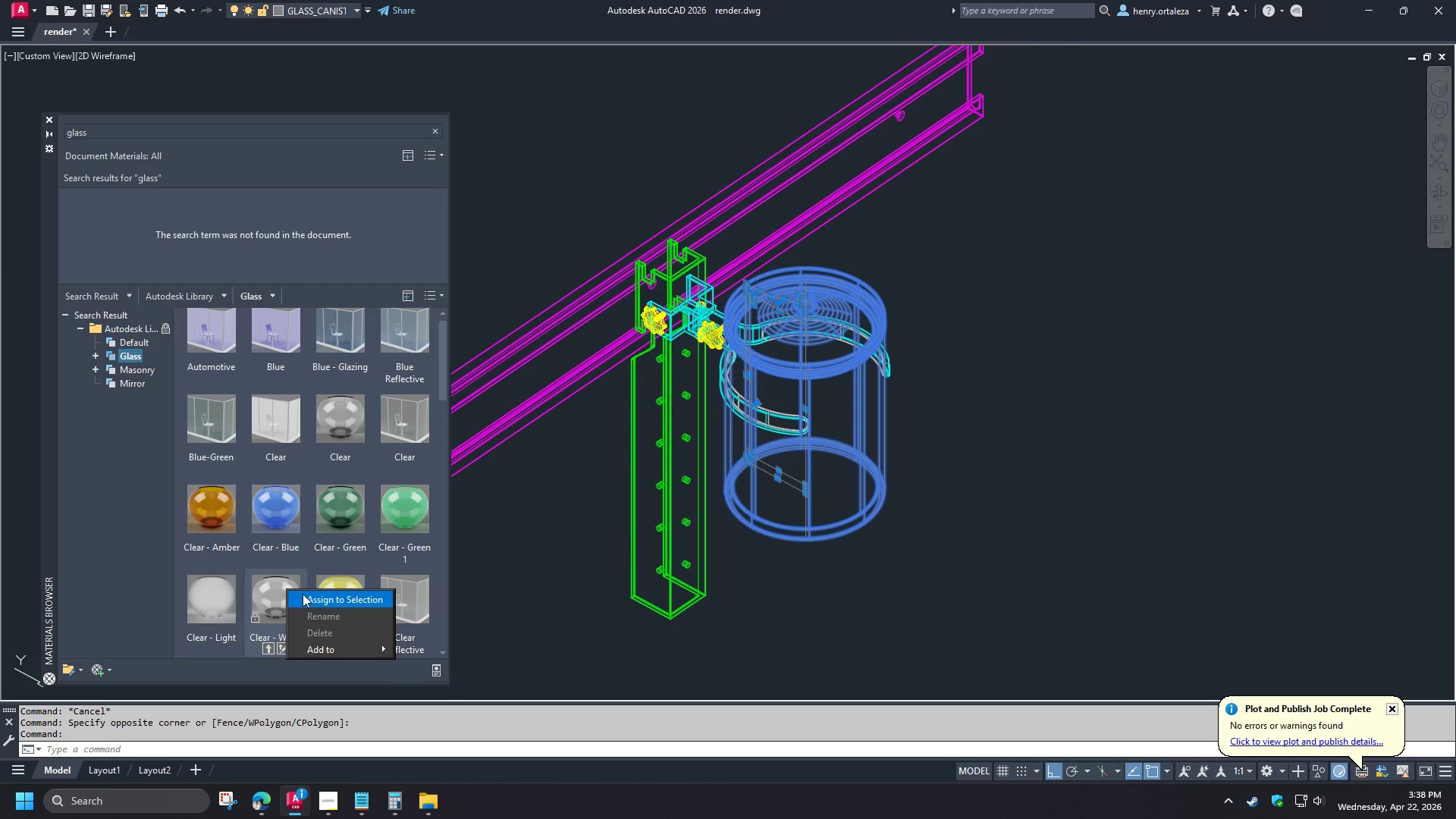 
left_click([303, 594])
 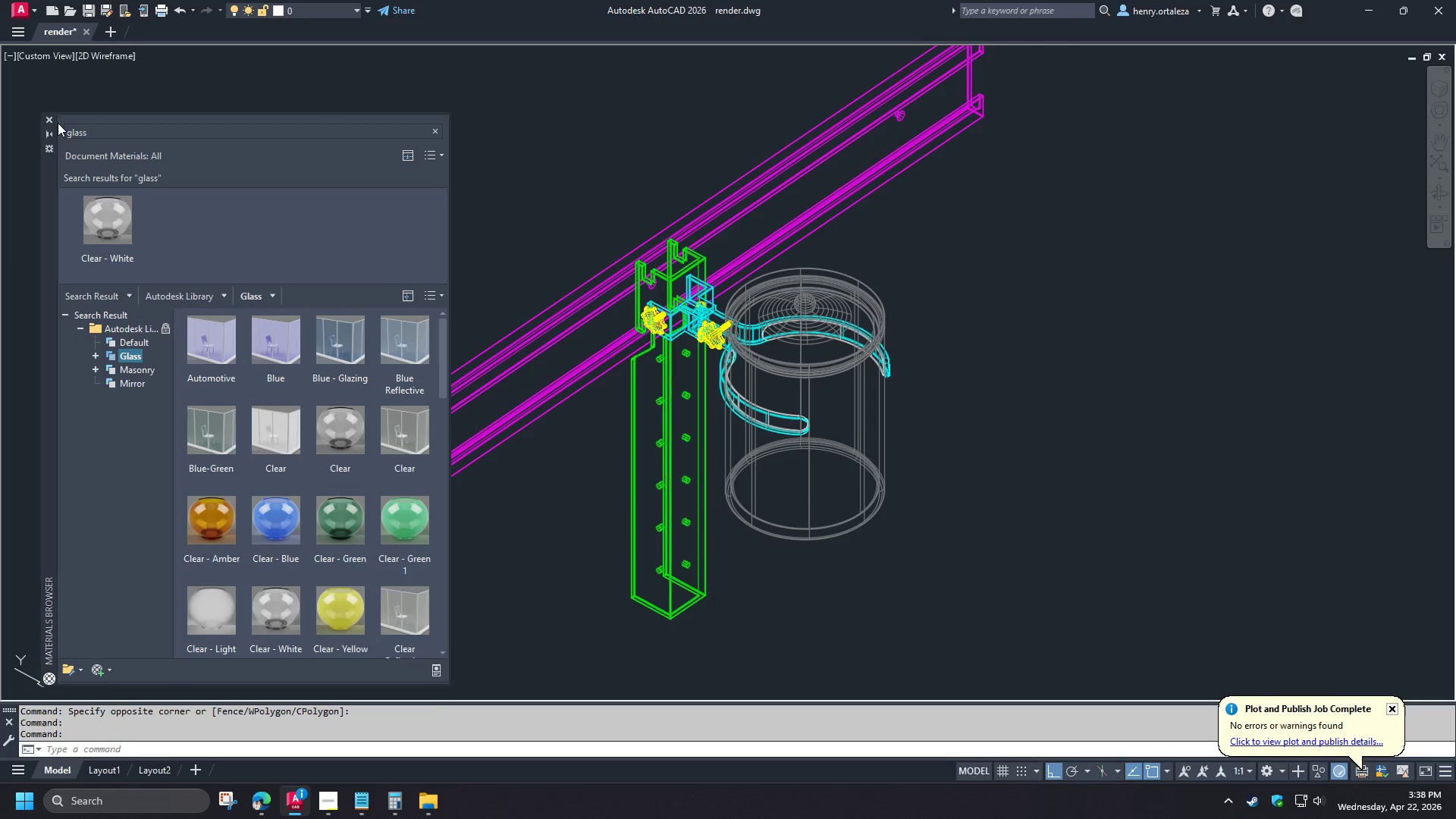 
left_click([53, 121])
 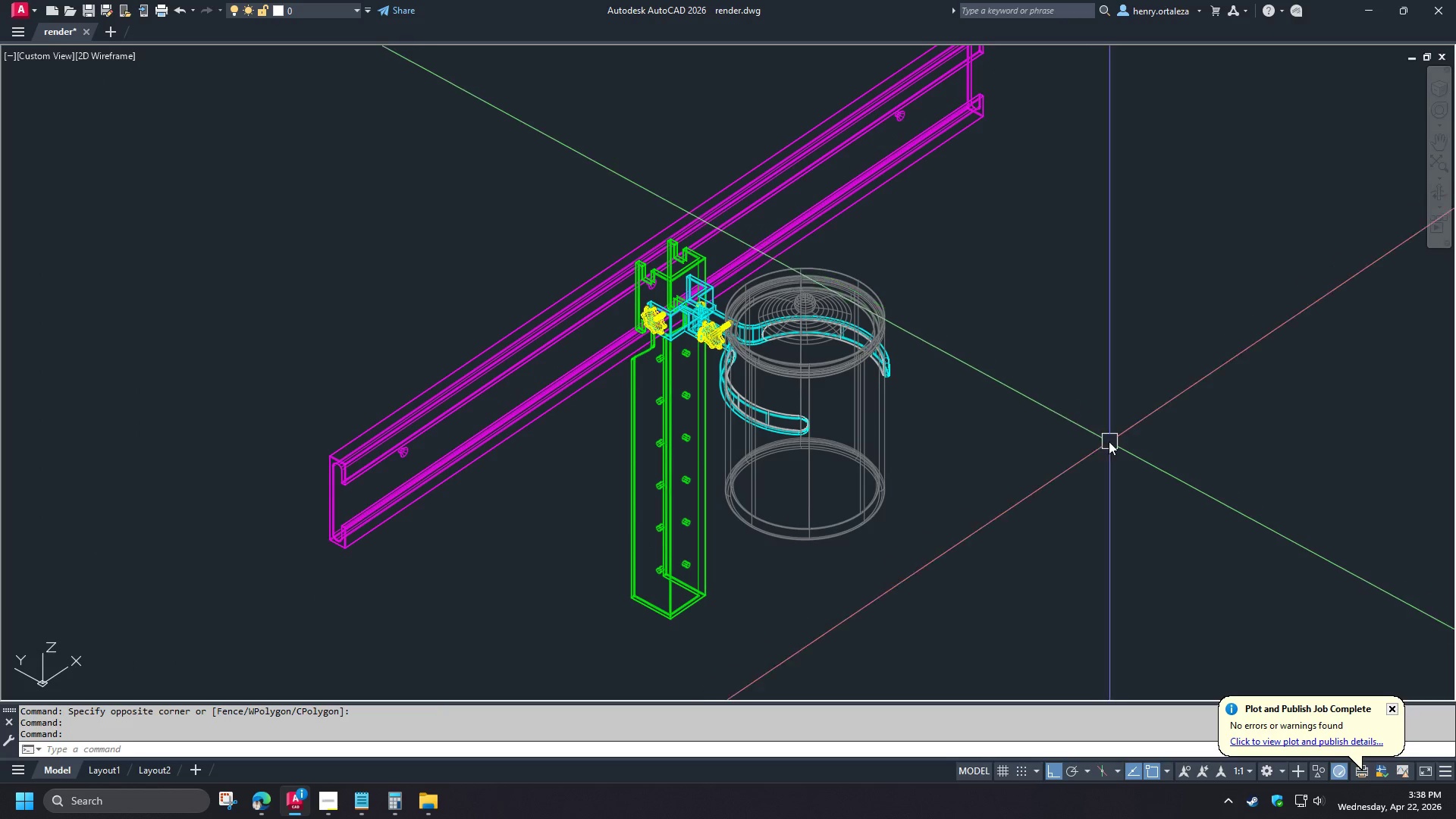 
key(Escape)
 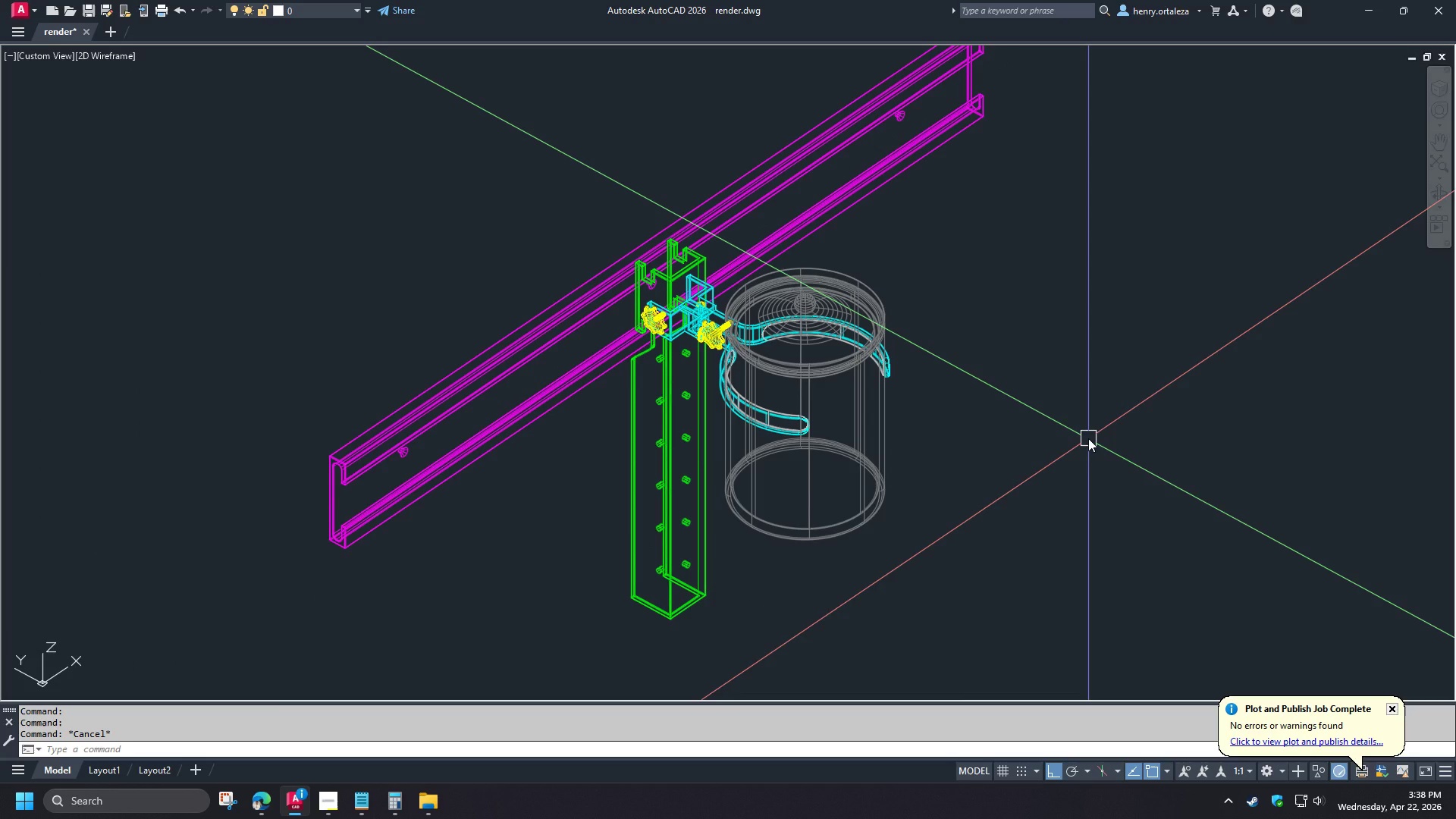 
key(Minus)
 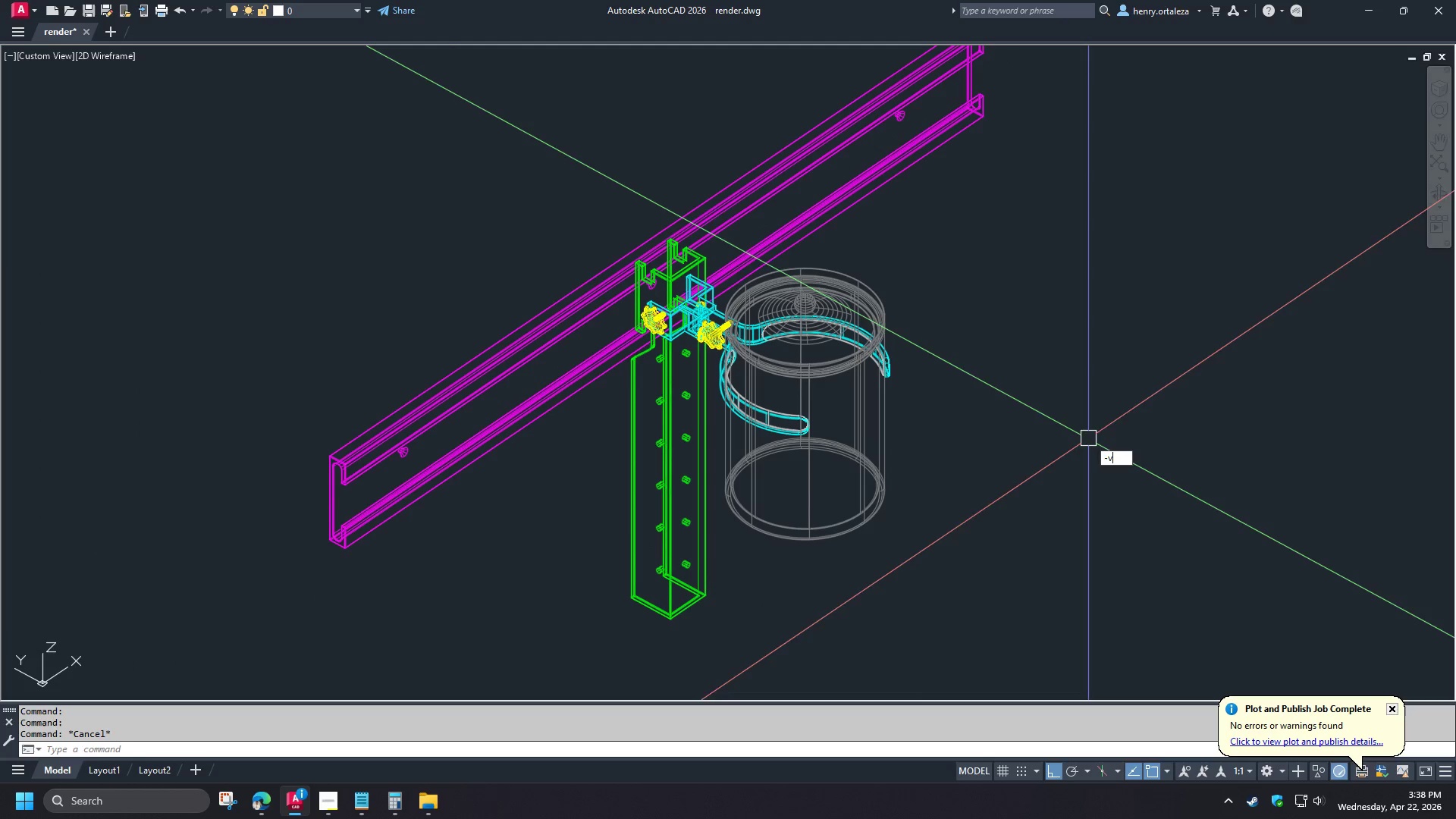 
key(V)
 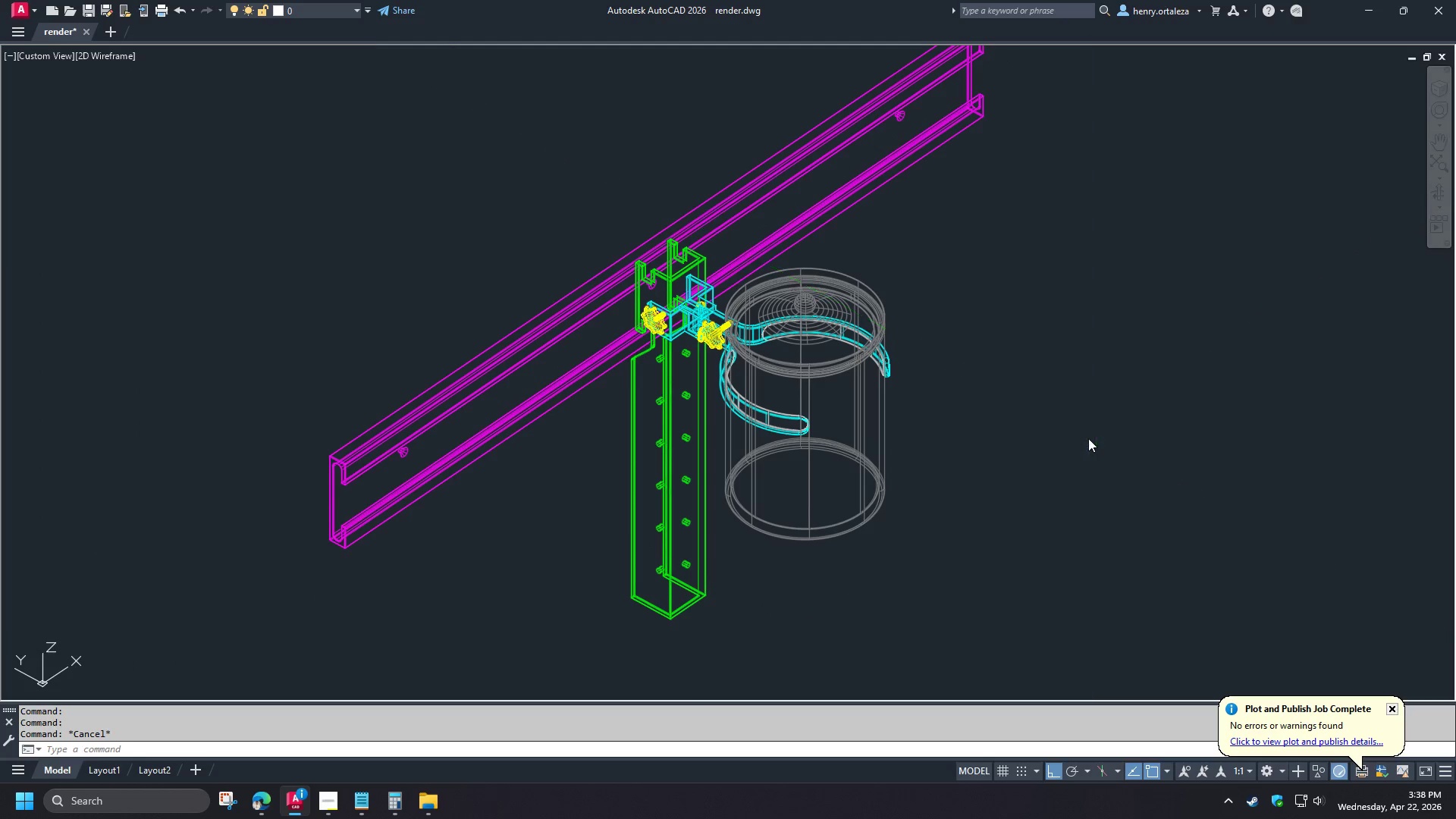 
key(Space)
 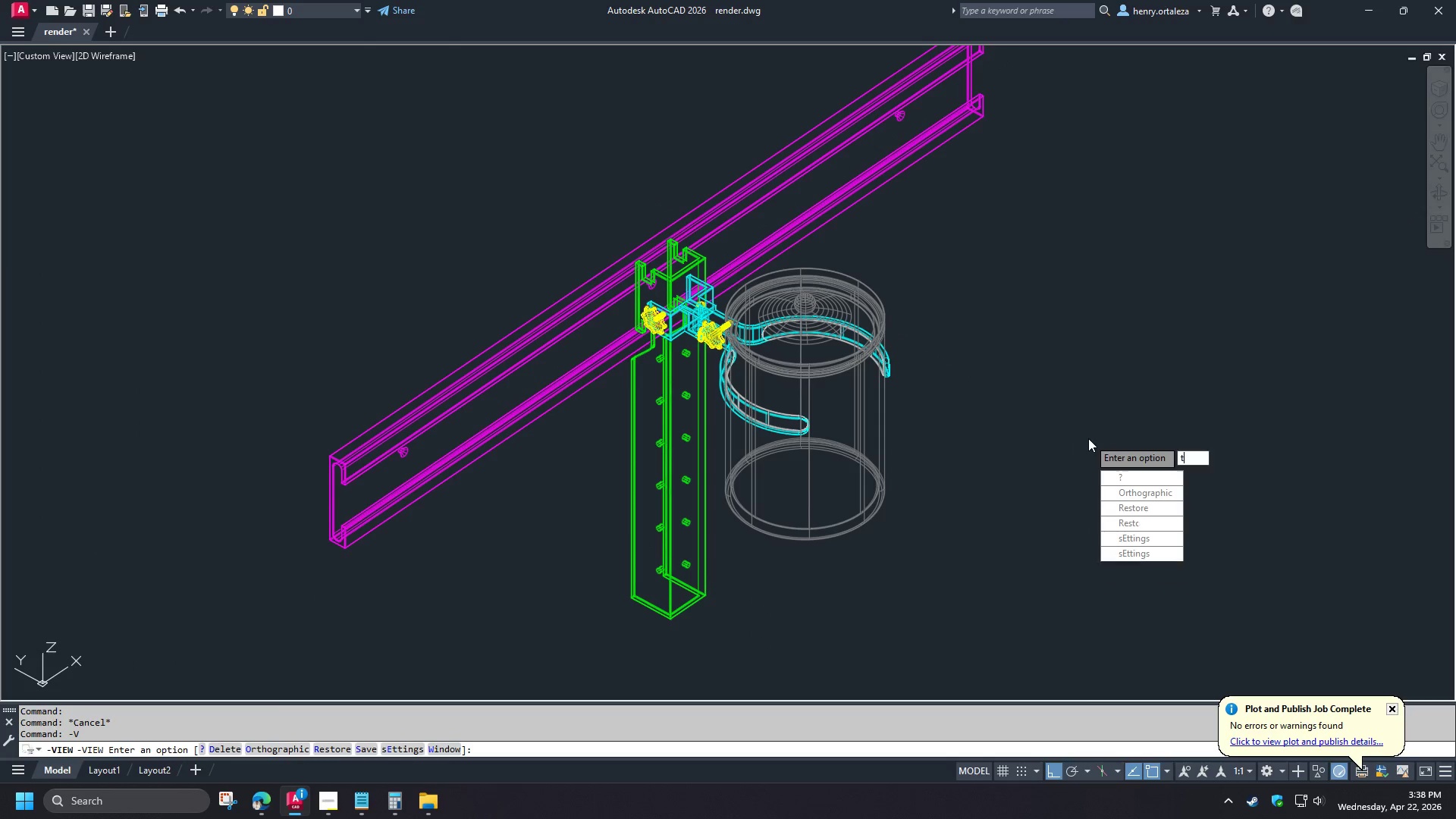 
key(T)
 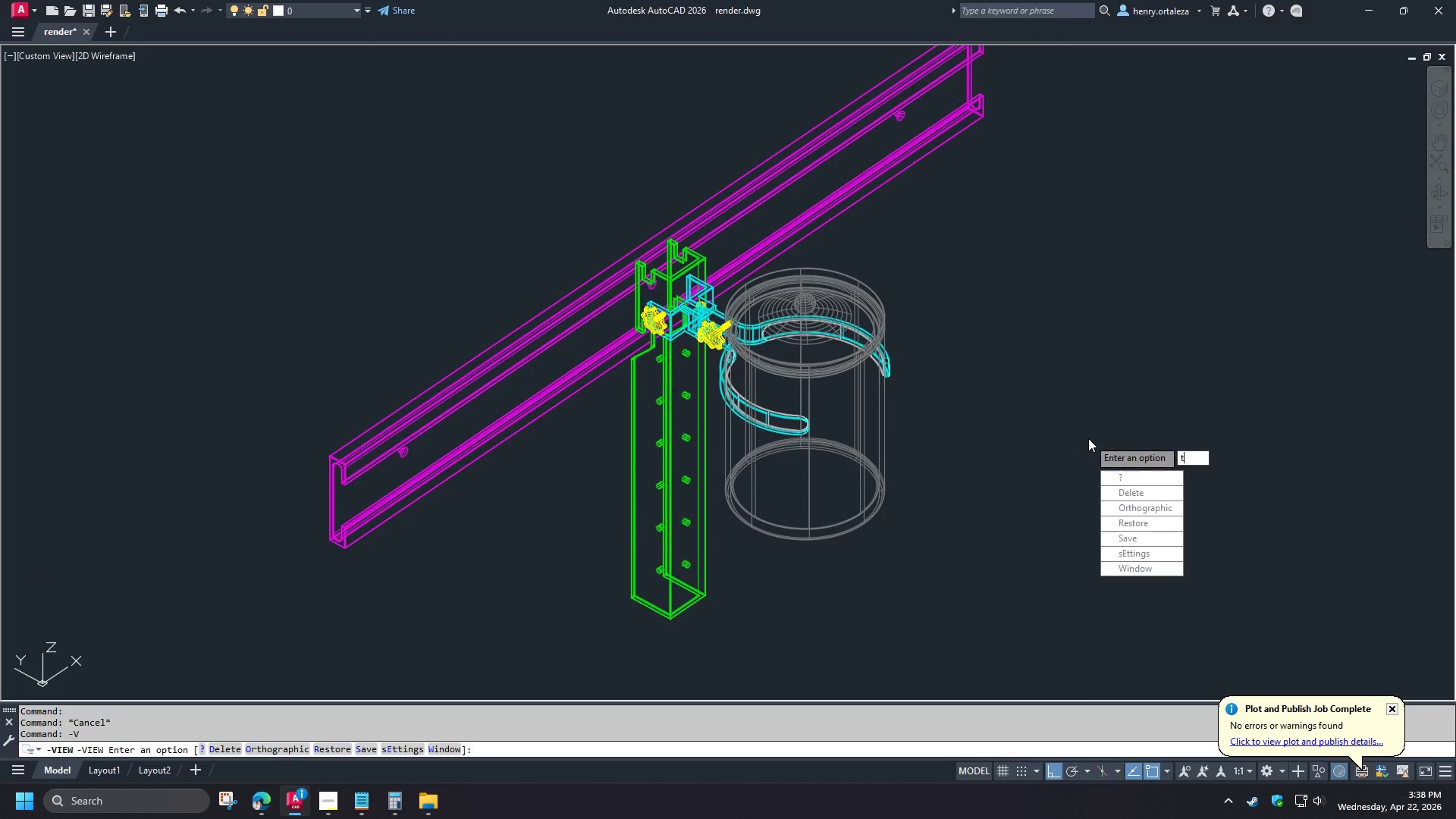 
key(Space)
 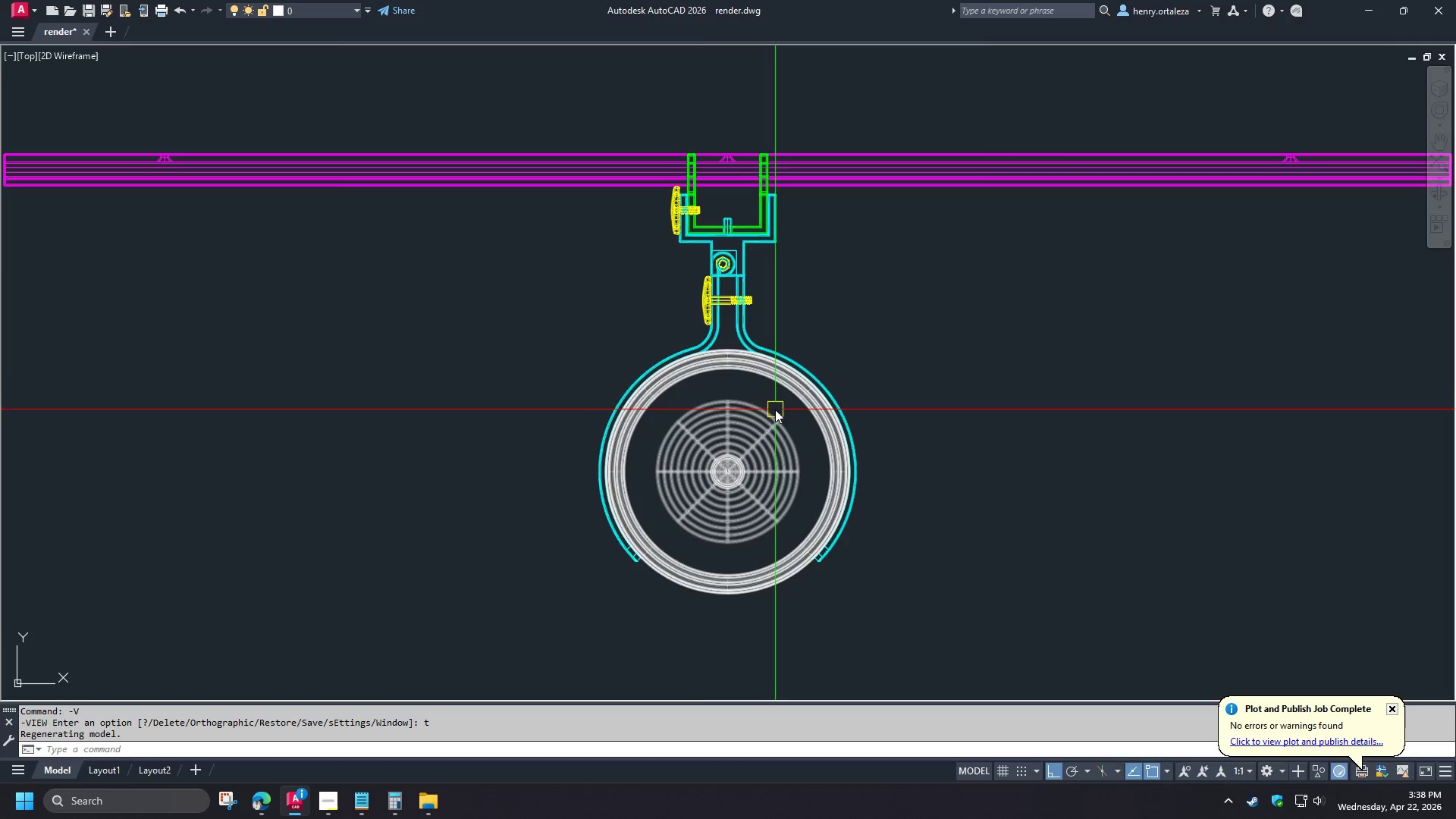 
type(plan)
 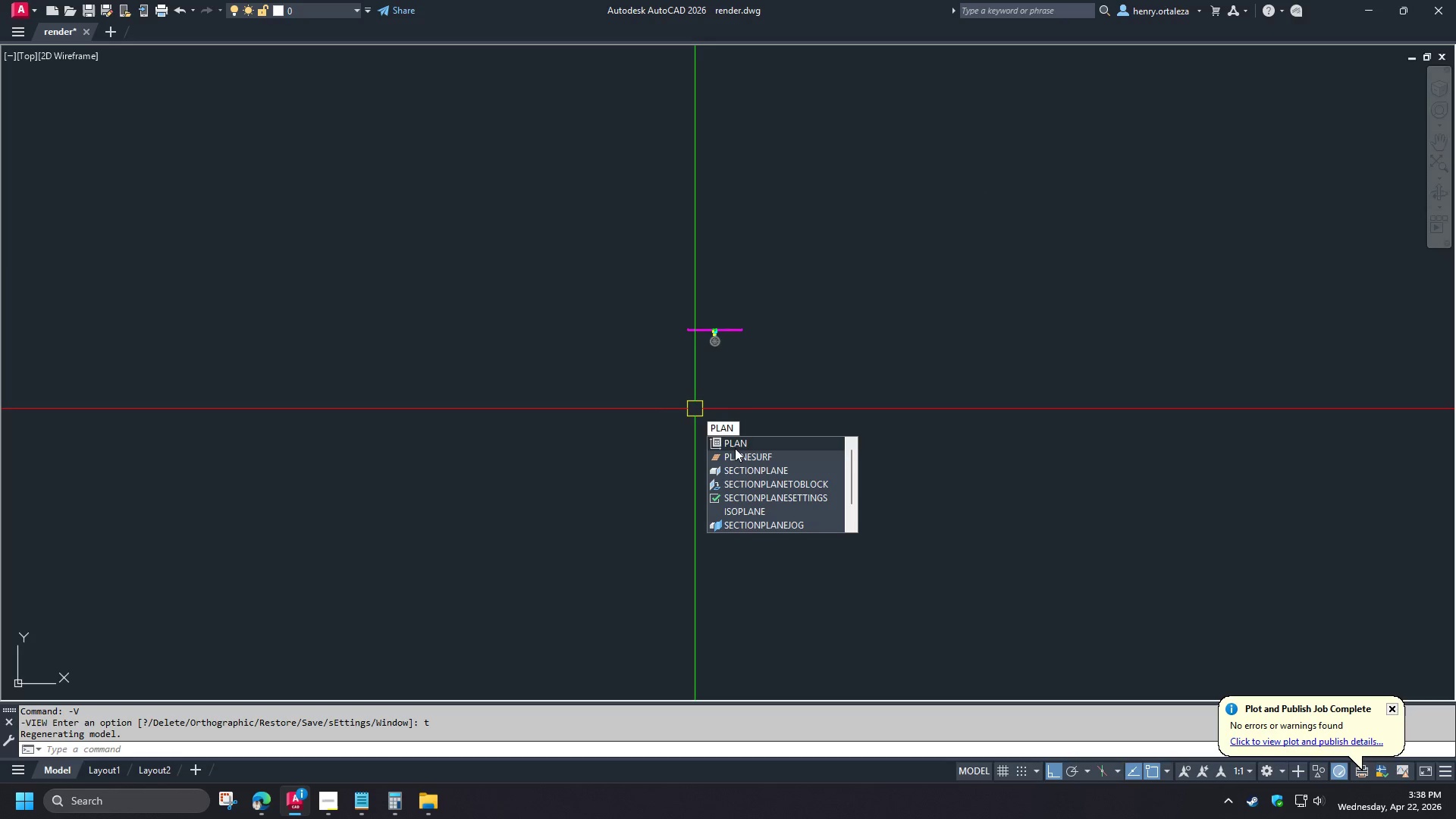 
left_click([764, 461])
 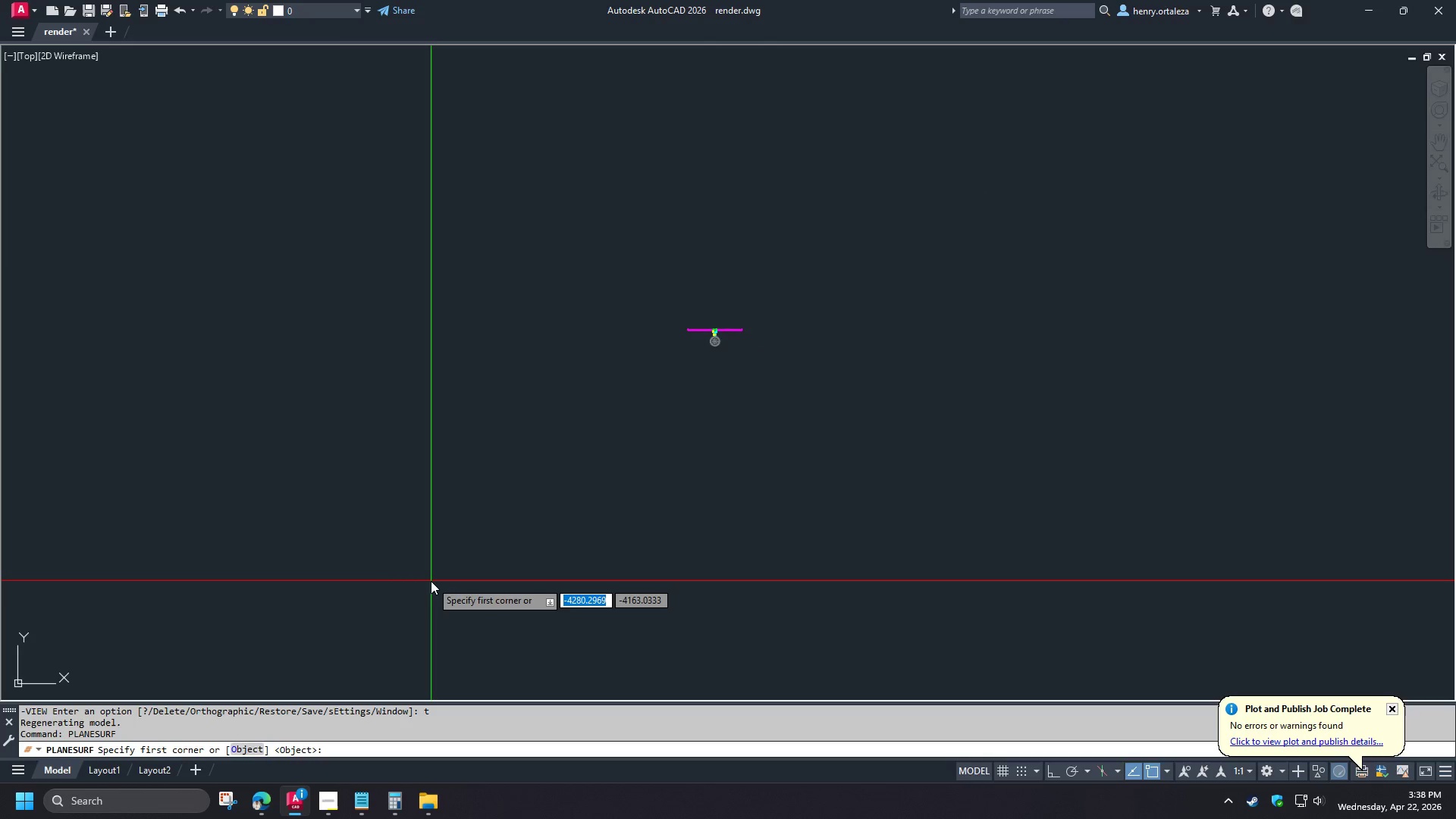 
left_click([423, 573])
 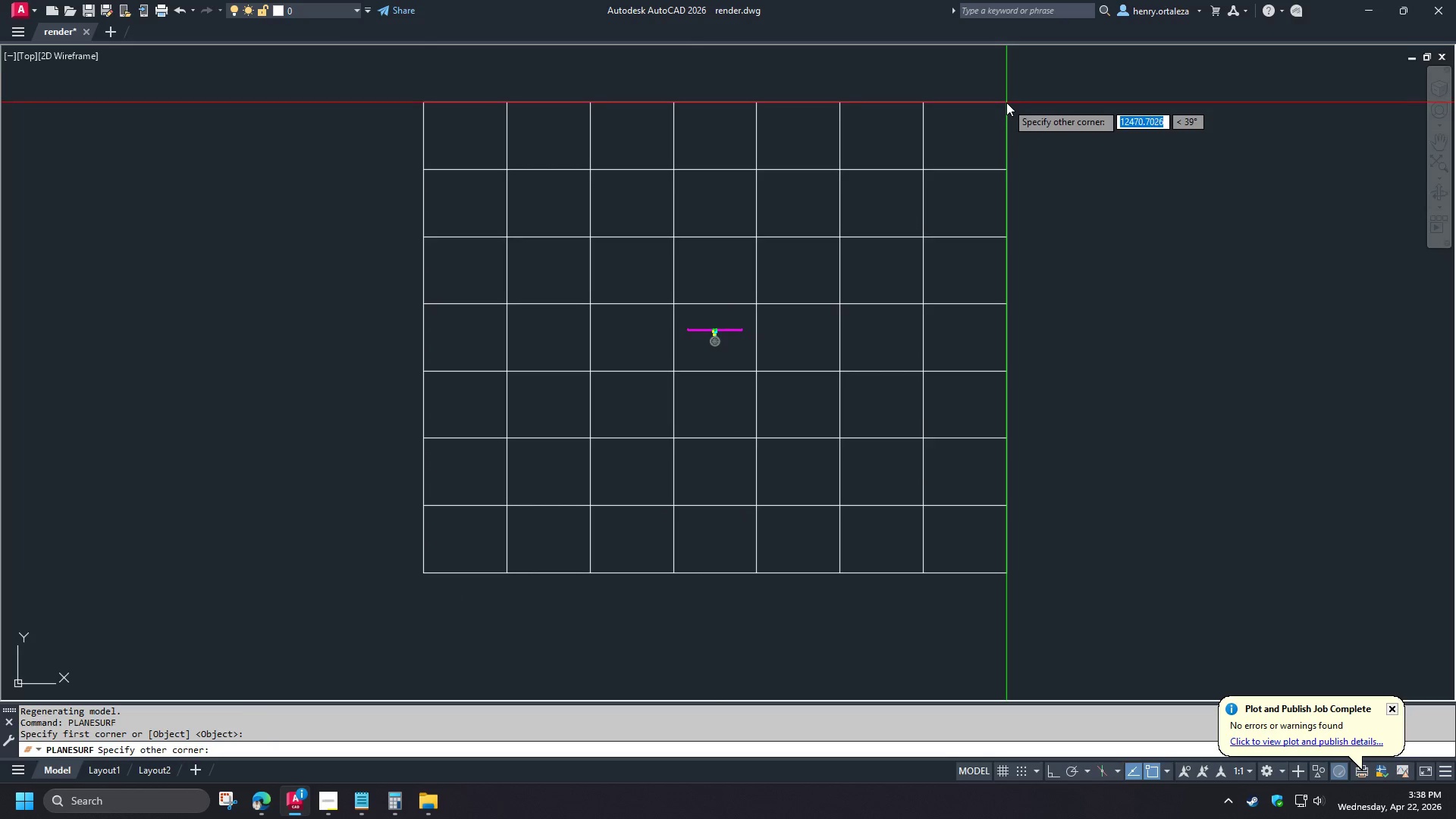 
scroll: coordinate [717, 328], scroll_direction: down, amount: 7.0
 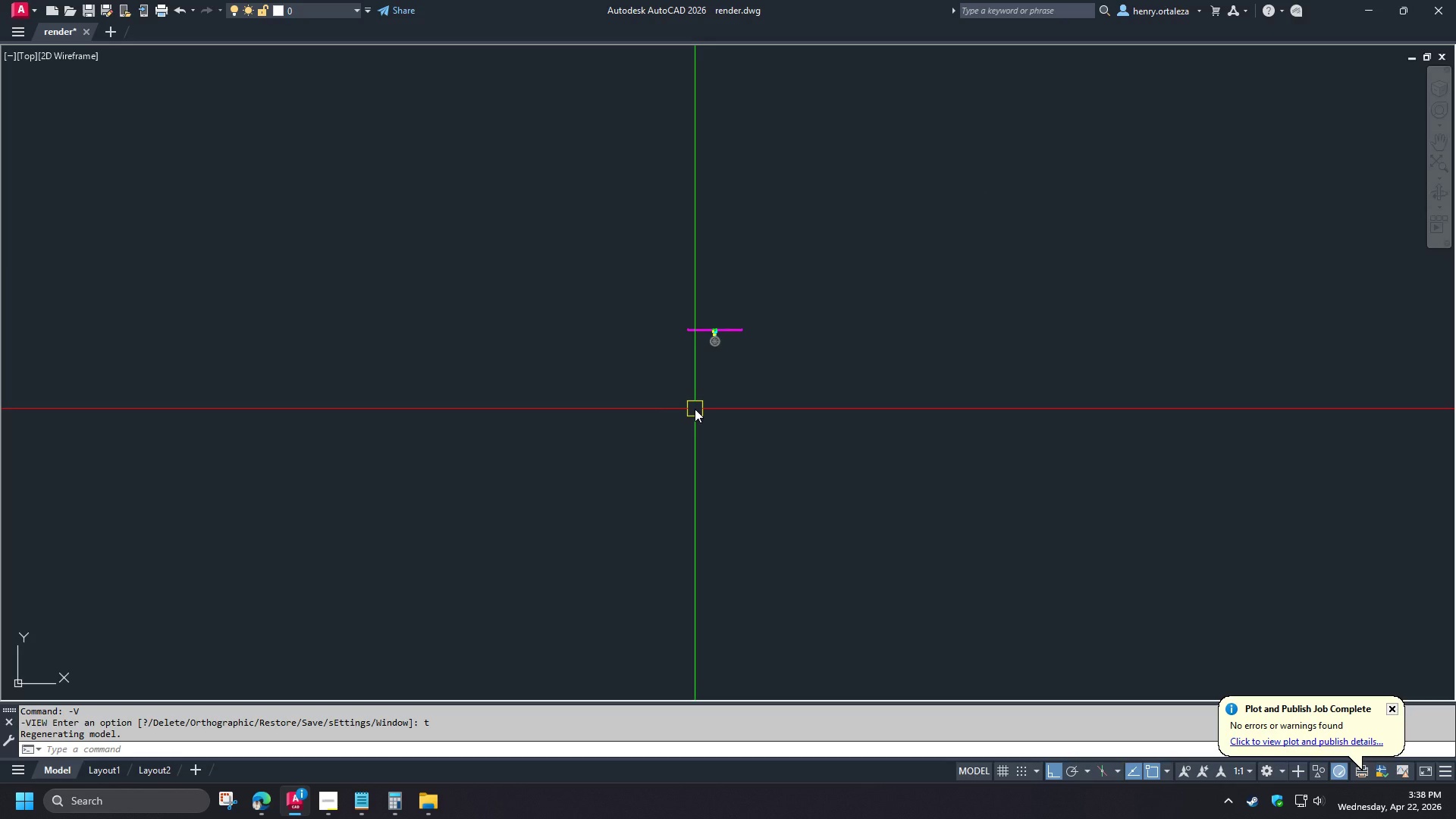 
left_click([1006, 102])
 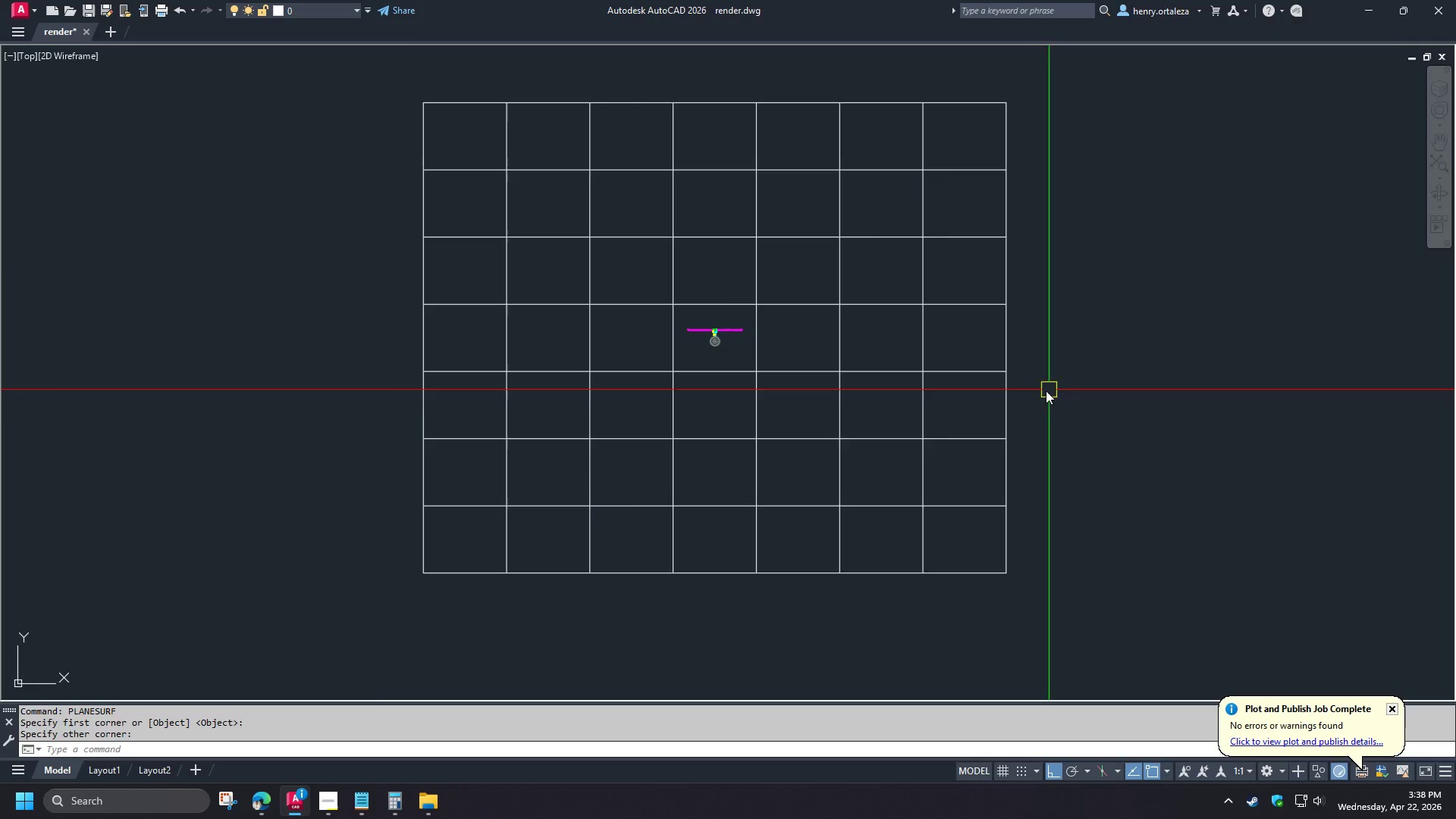 
left_click([99, 772])